 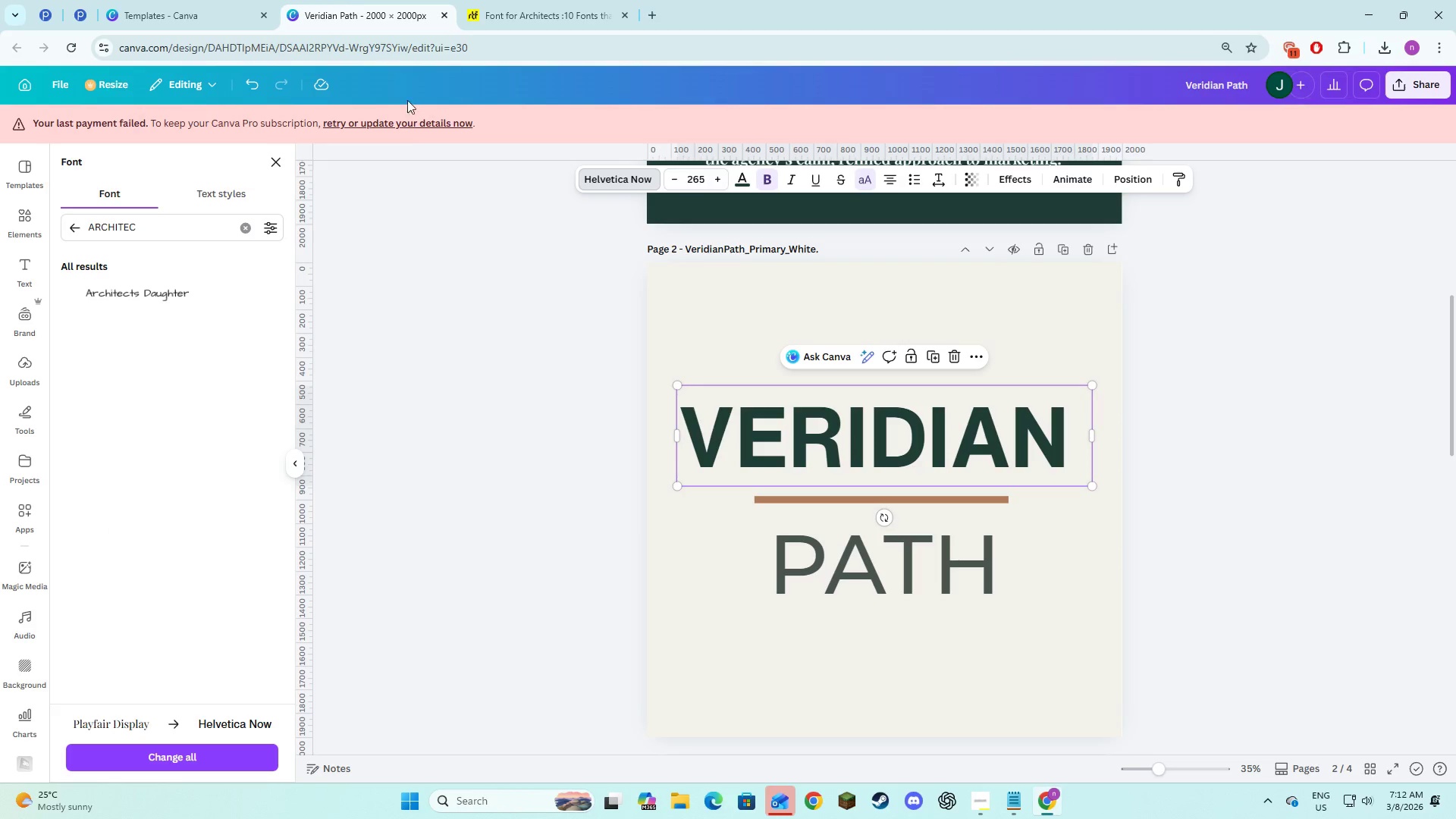 
left_click([171, 221])
 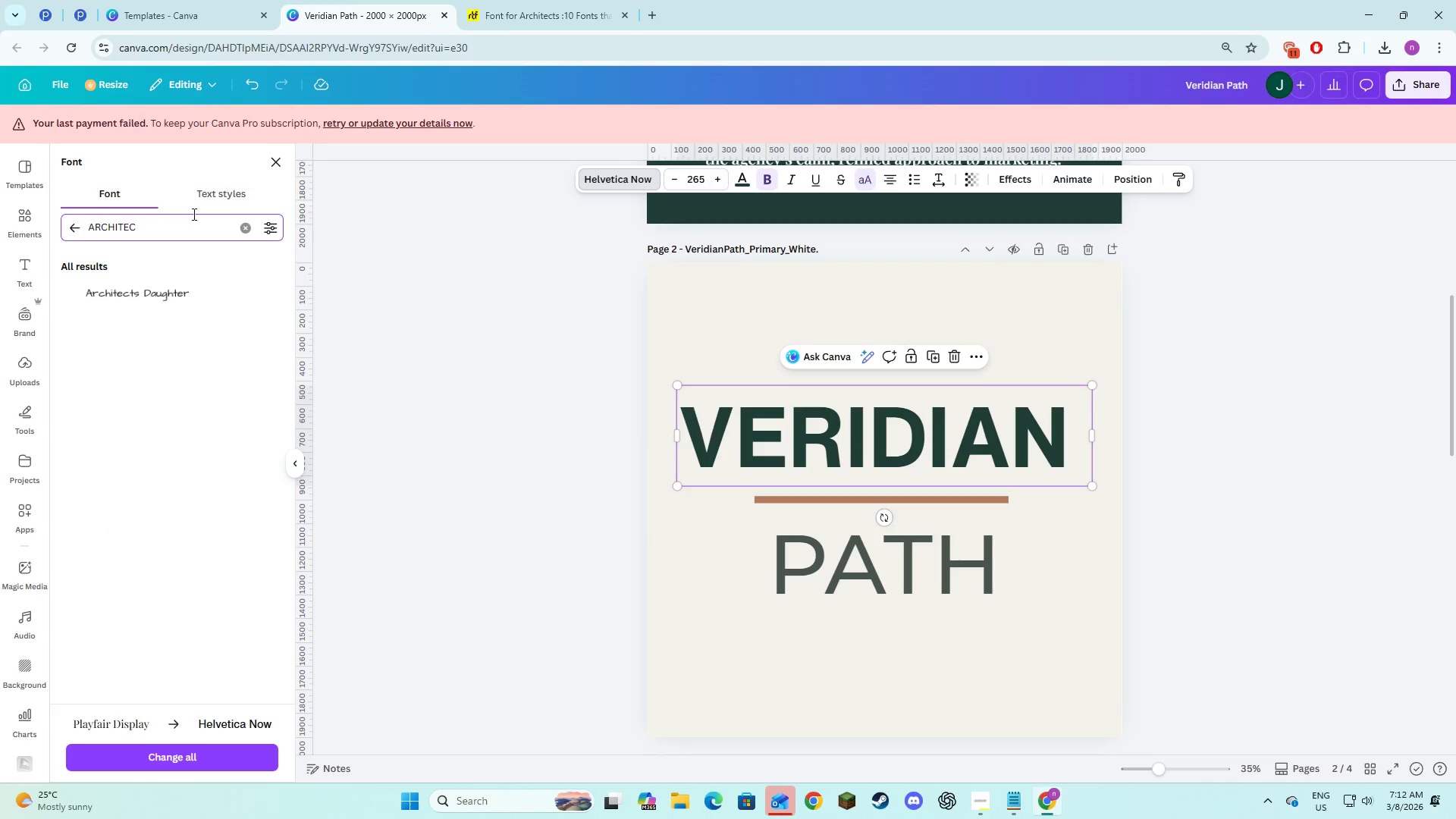 
key(Space)
 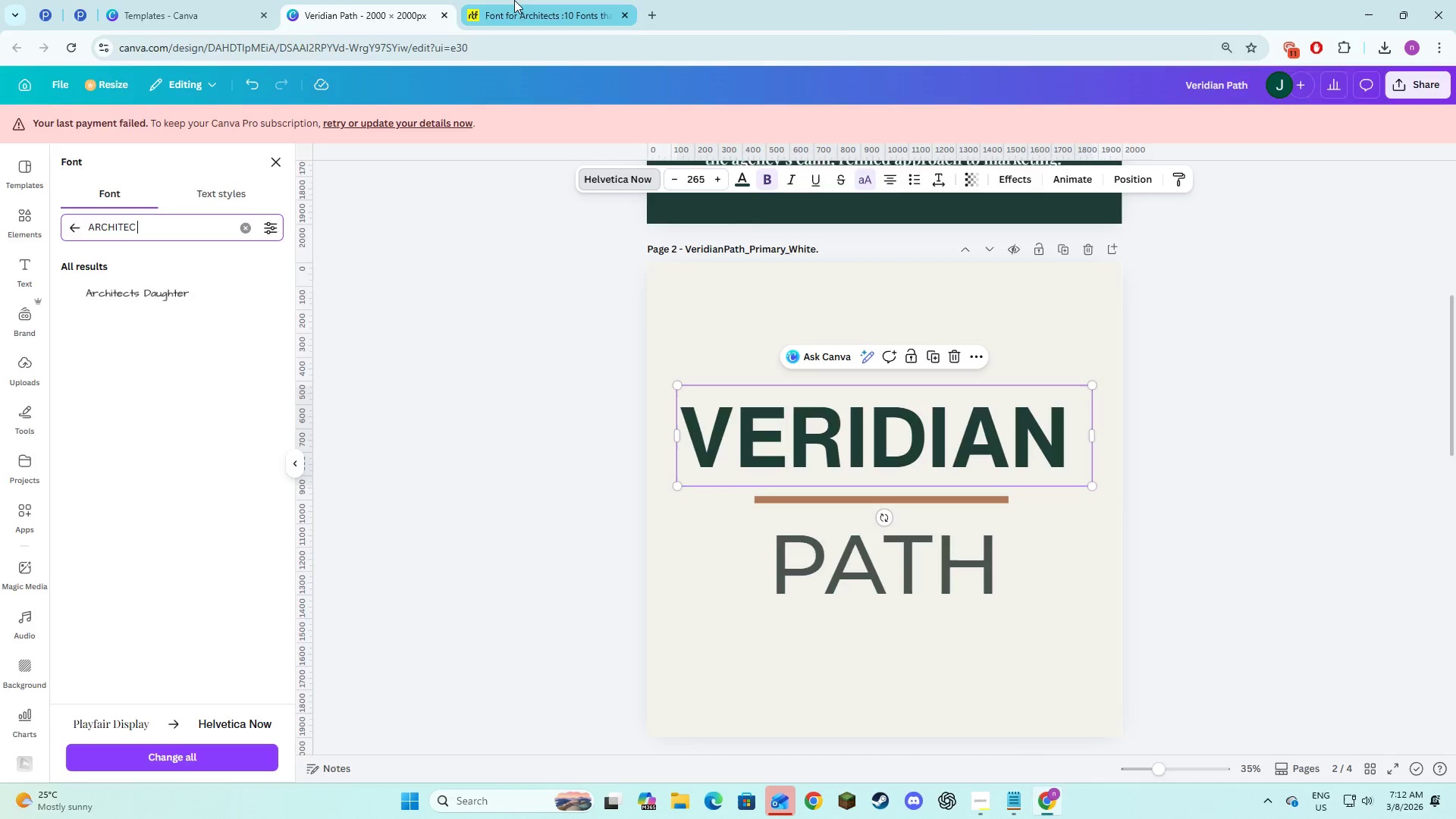 
left_click([514, 0])
 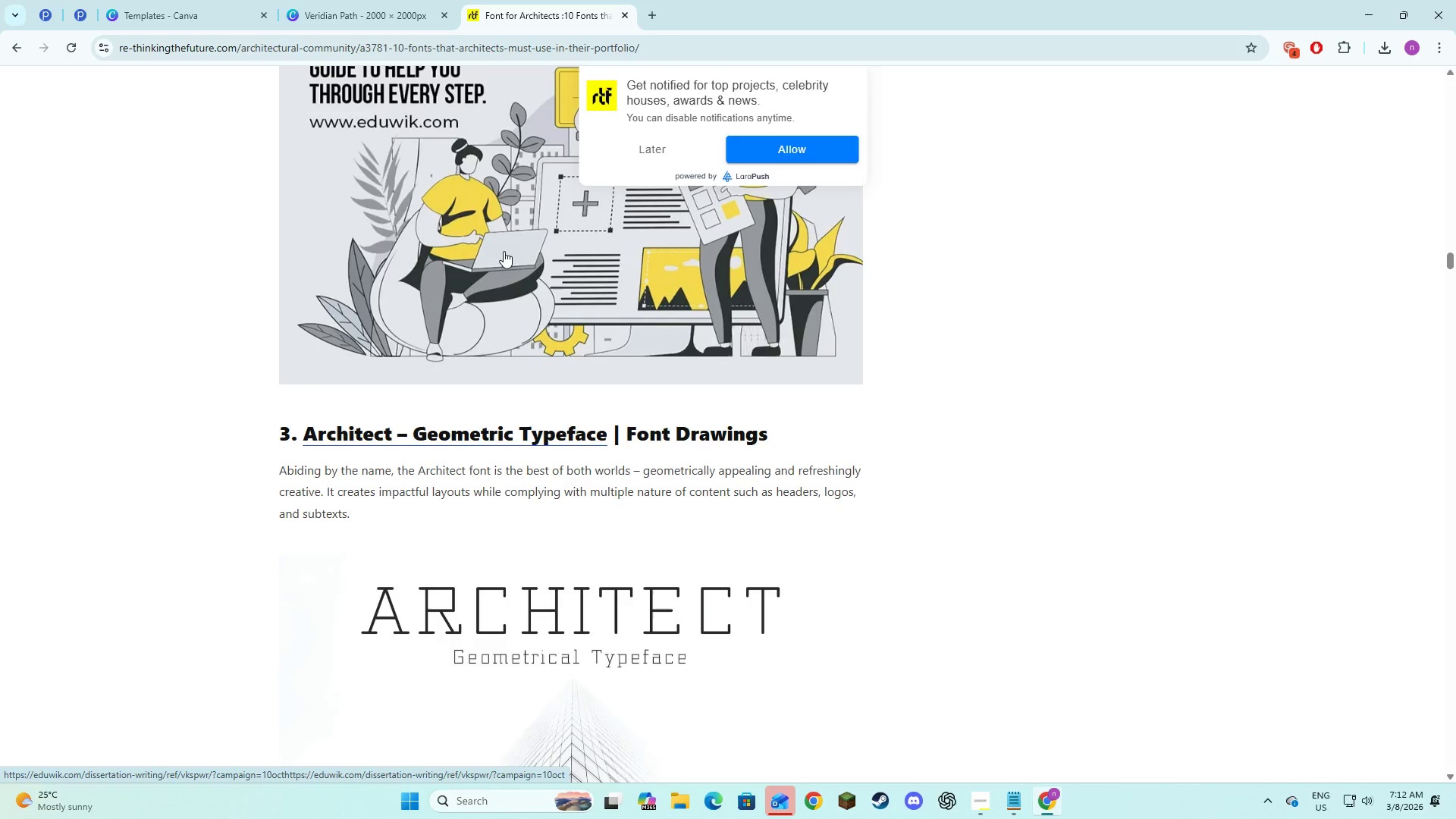 
wait(6.73)
 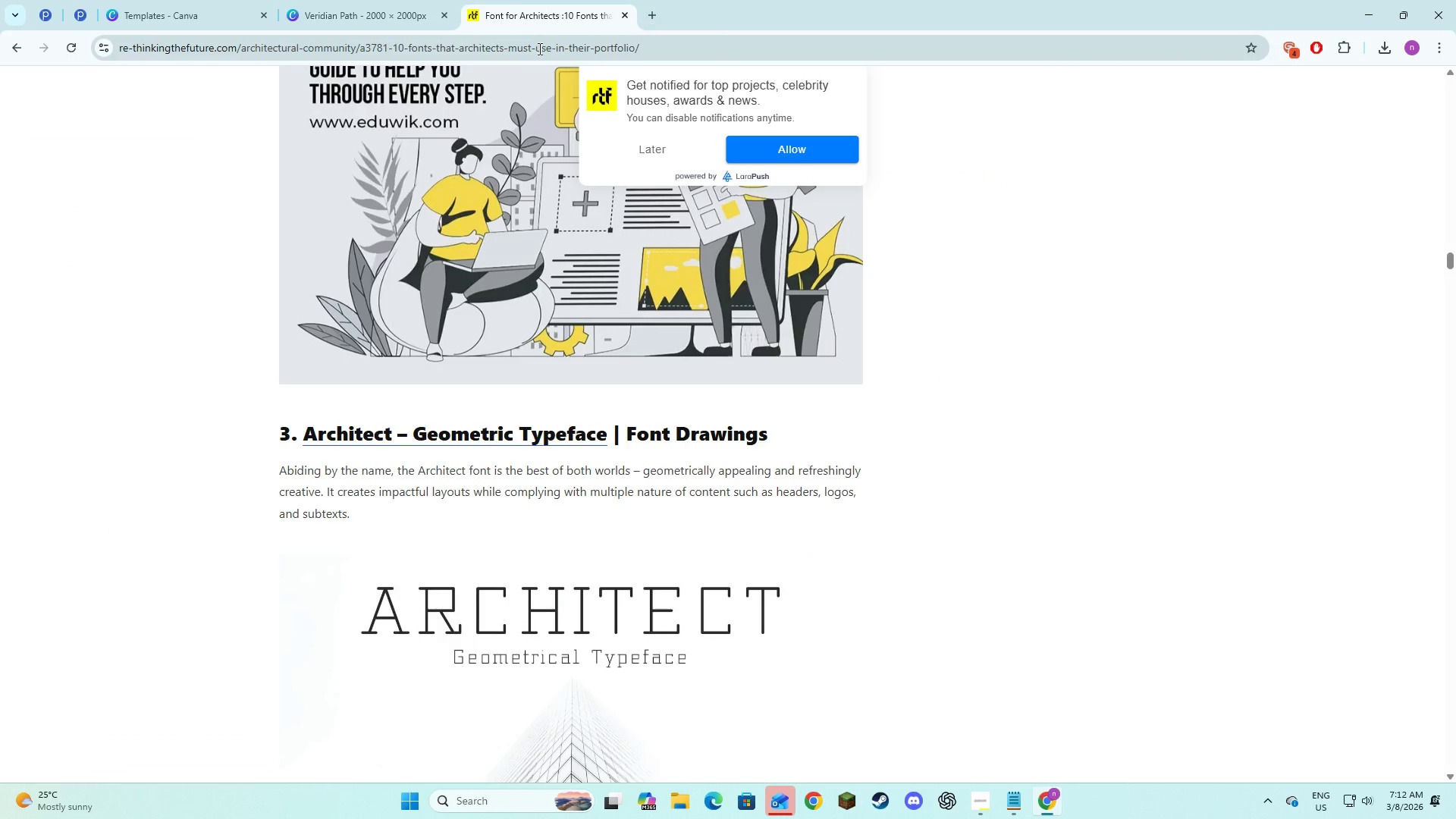 
left_click_drag(start_coordinate=[602, 431], to_coordinate=[412, 435])
 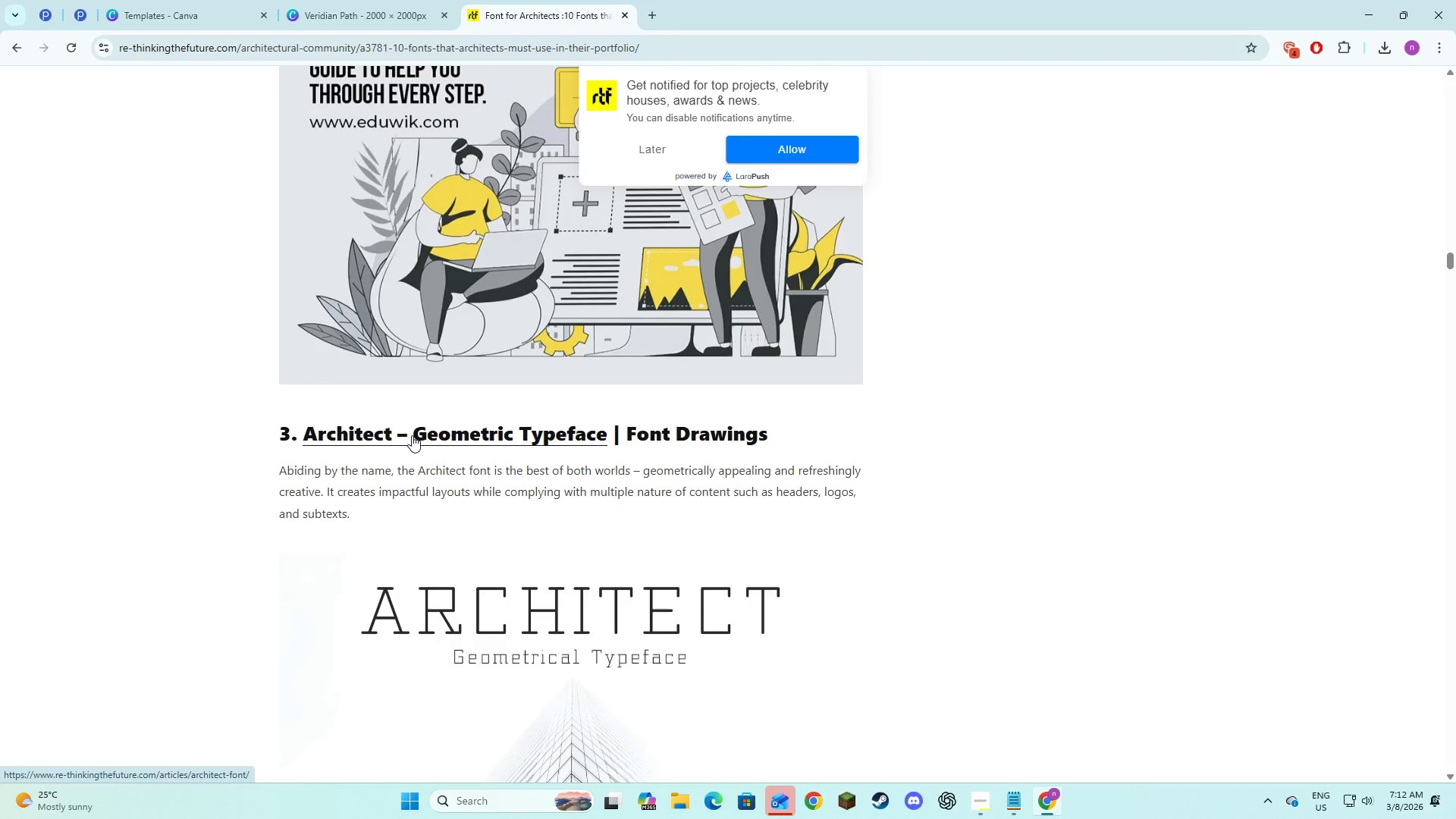 
left_click([412, 435])
 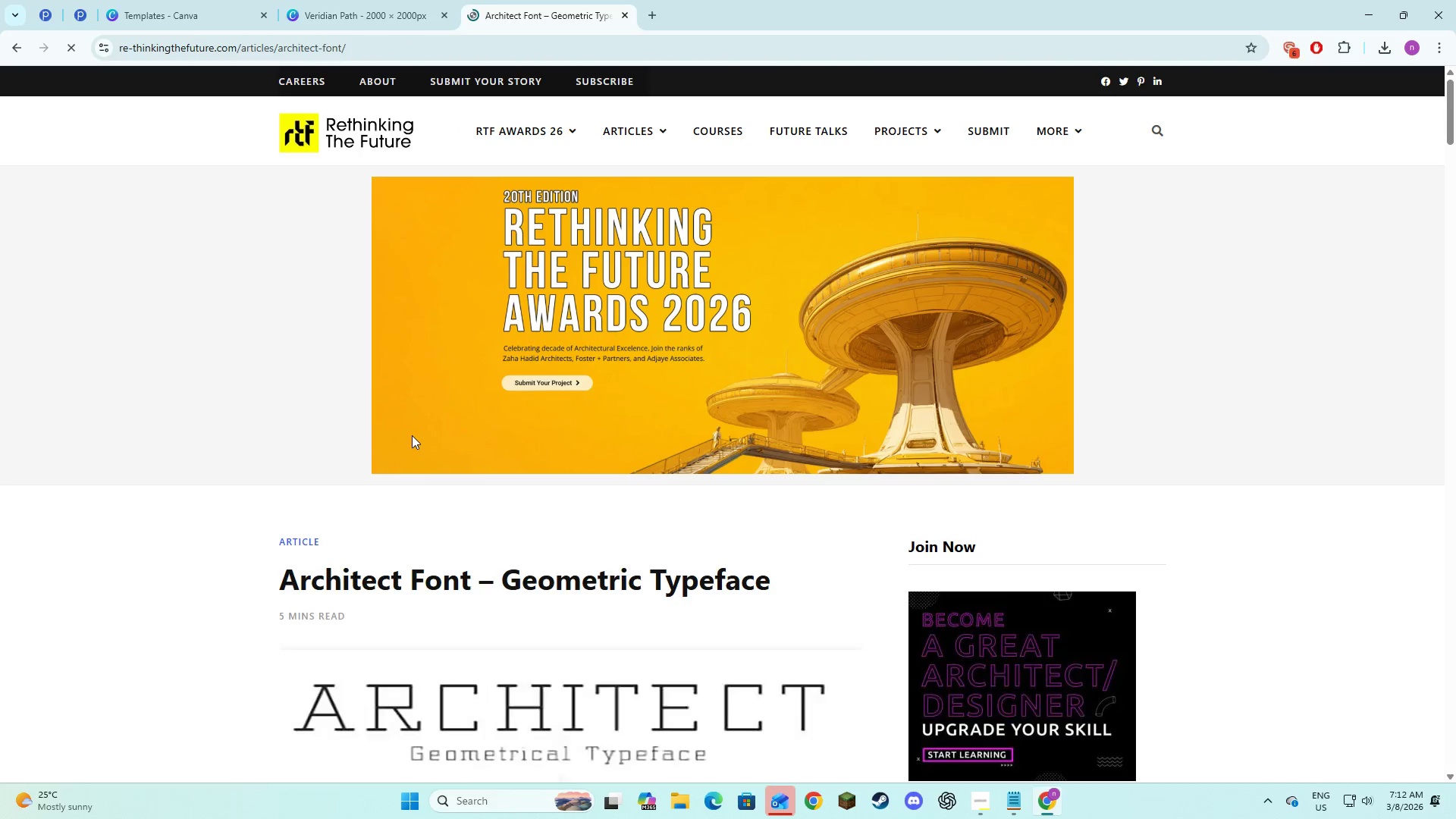 
scroll: coordinate [537, 437], scroll_direction: down, amount: 9.0
 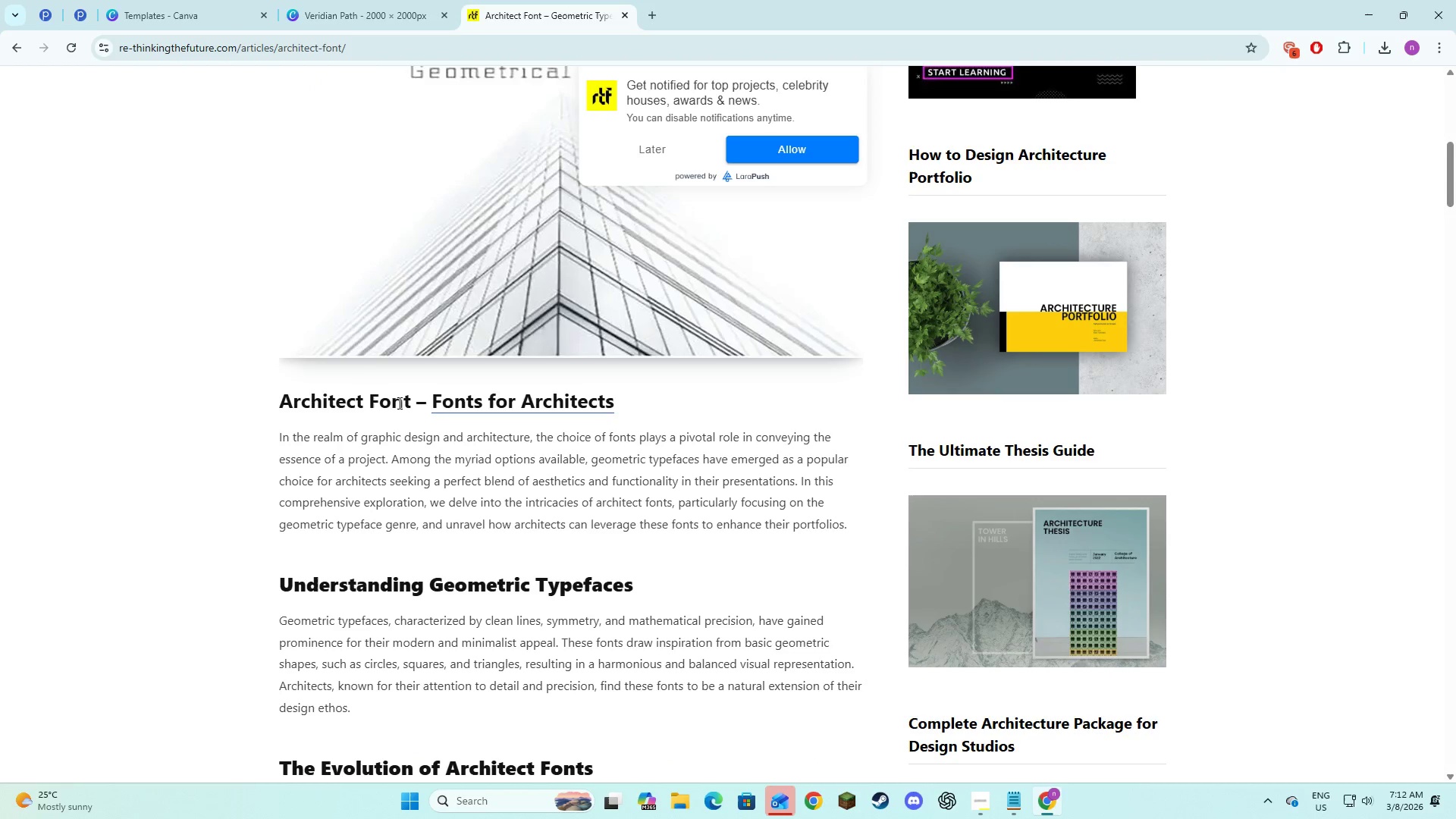 
scroll: coordinate [398, 403], scroll_direction: up, amount: 4.0
 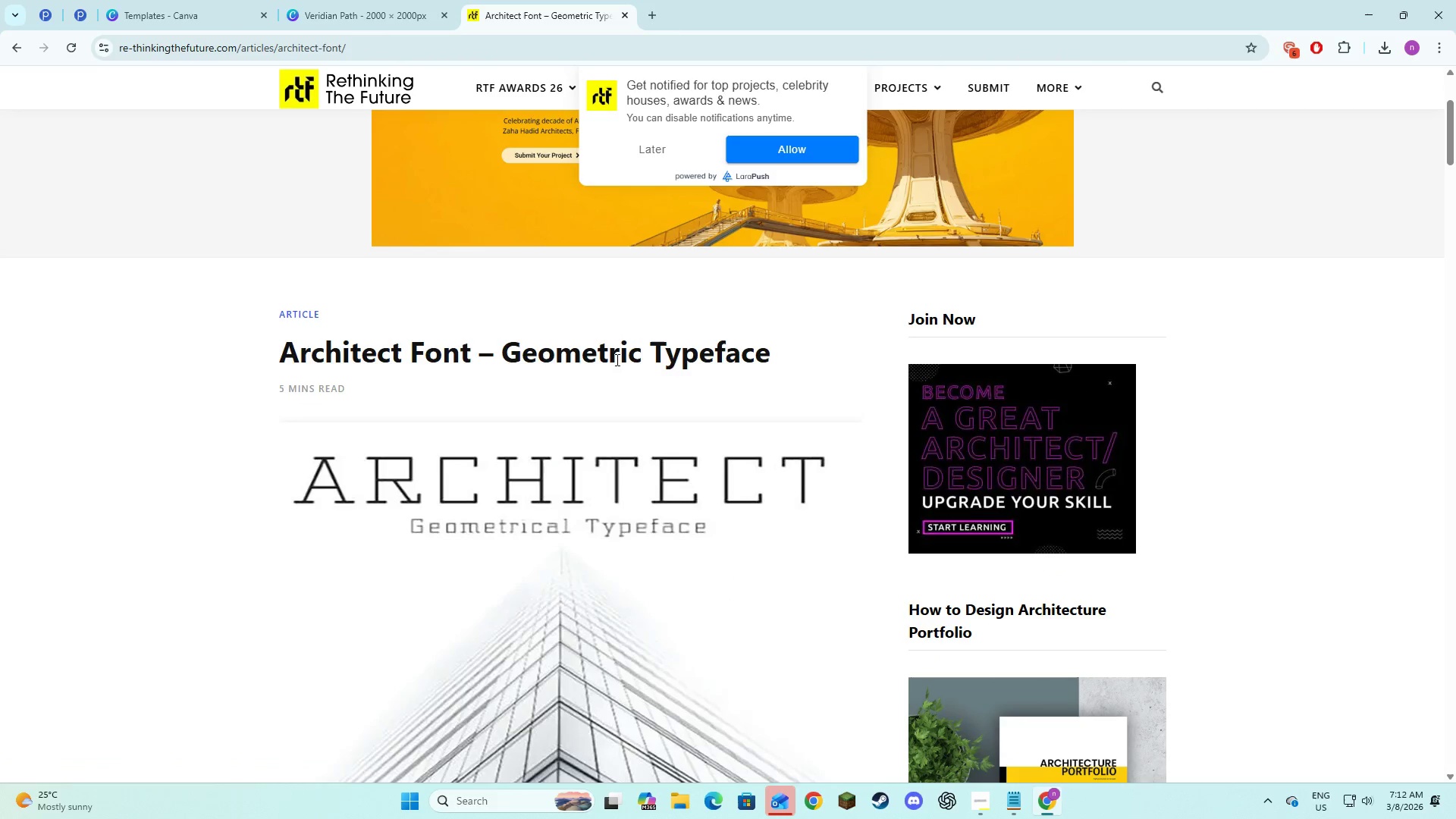 
left_click_drag(start_coordinate=[723, 347], to_coordinate=[441, 347])
 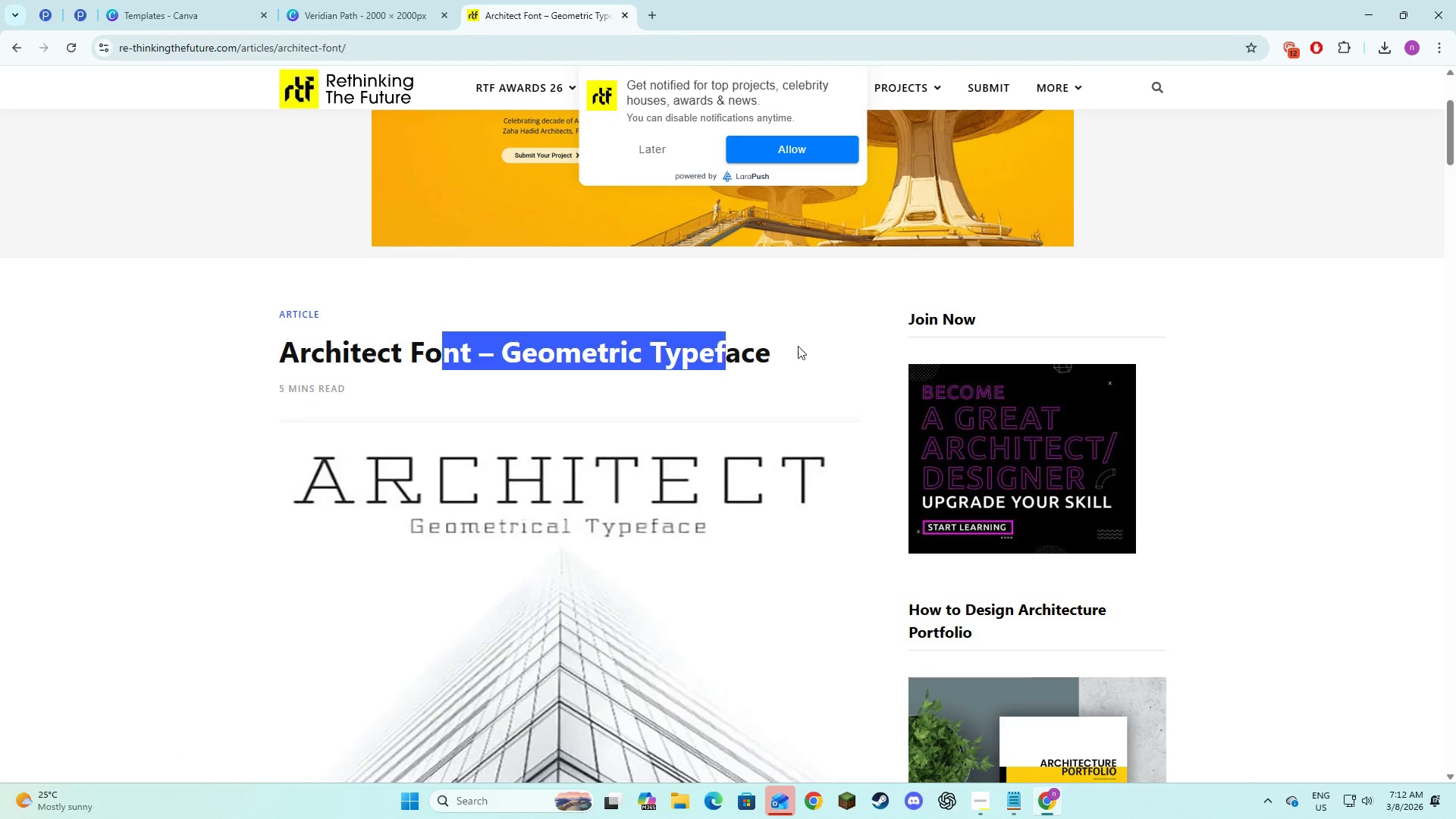 
left_click_drag(start_coordinate=[798, 346], to_coordinate=[281, 339])
 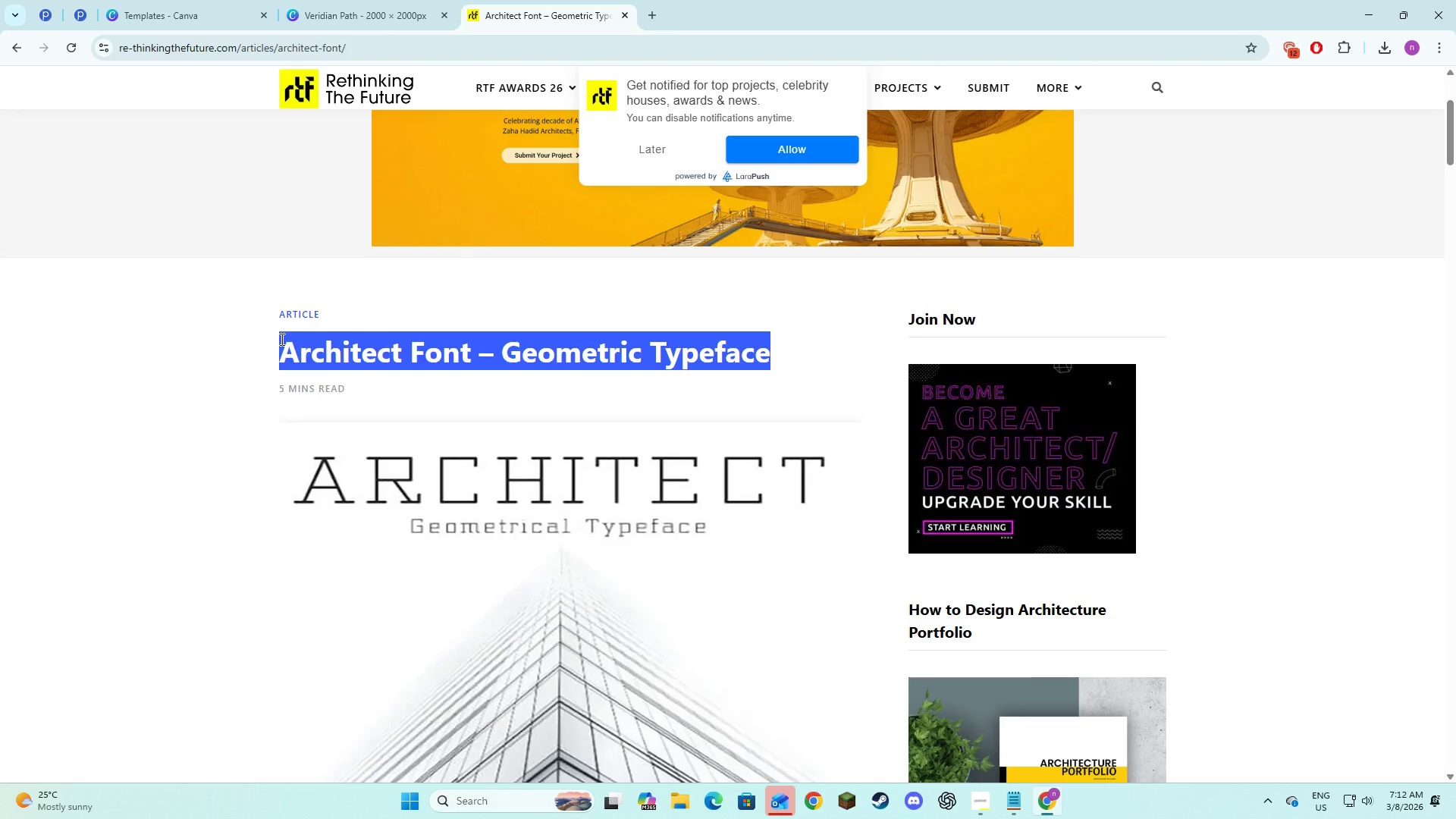 
key(Control+C)
 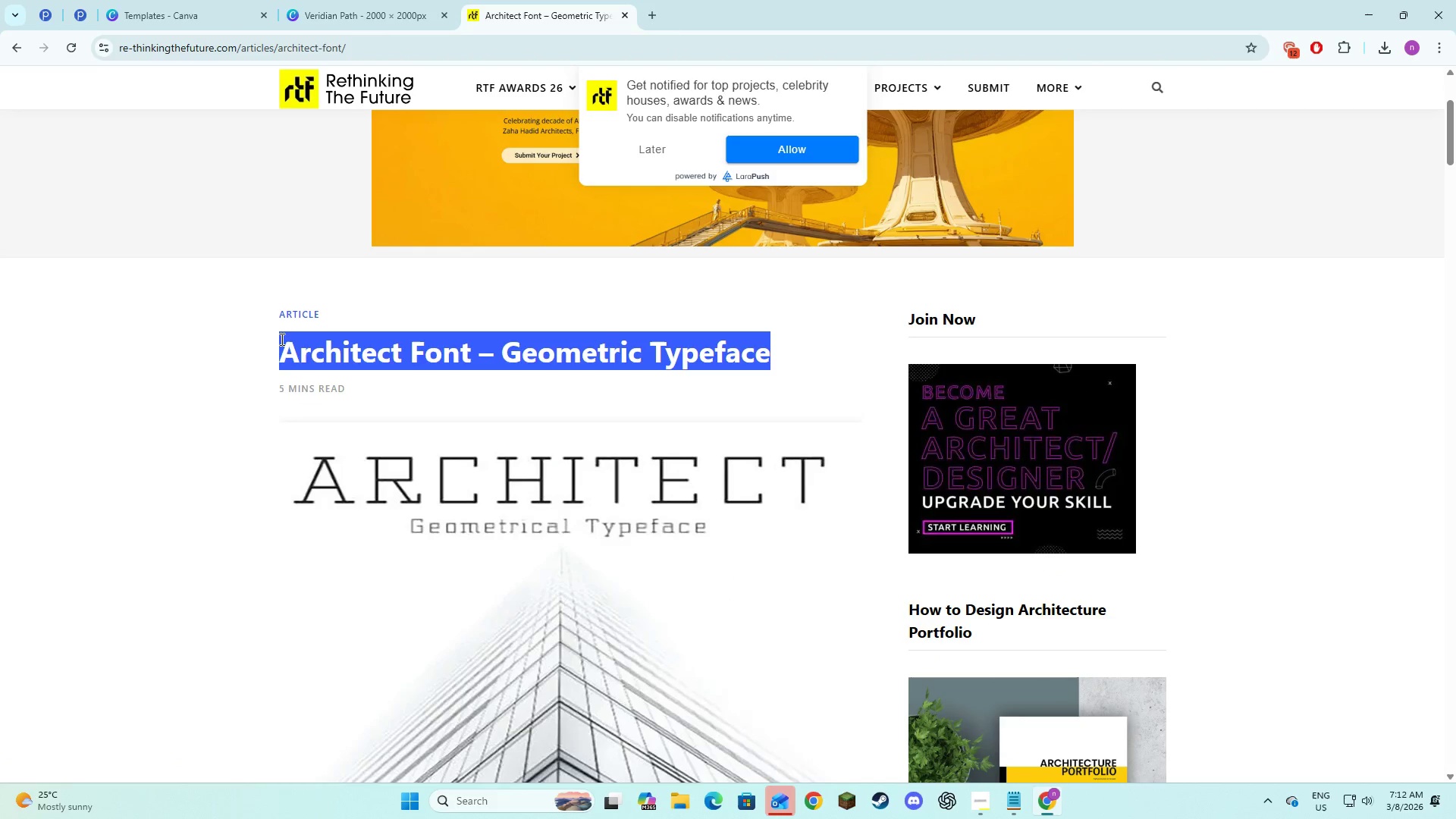 
key(Control+C)
 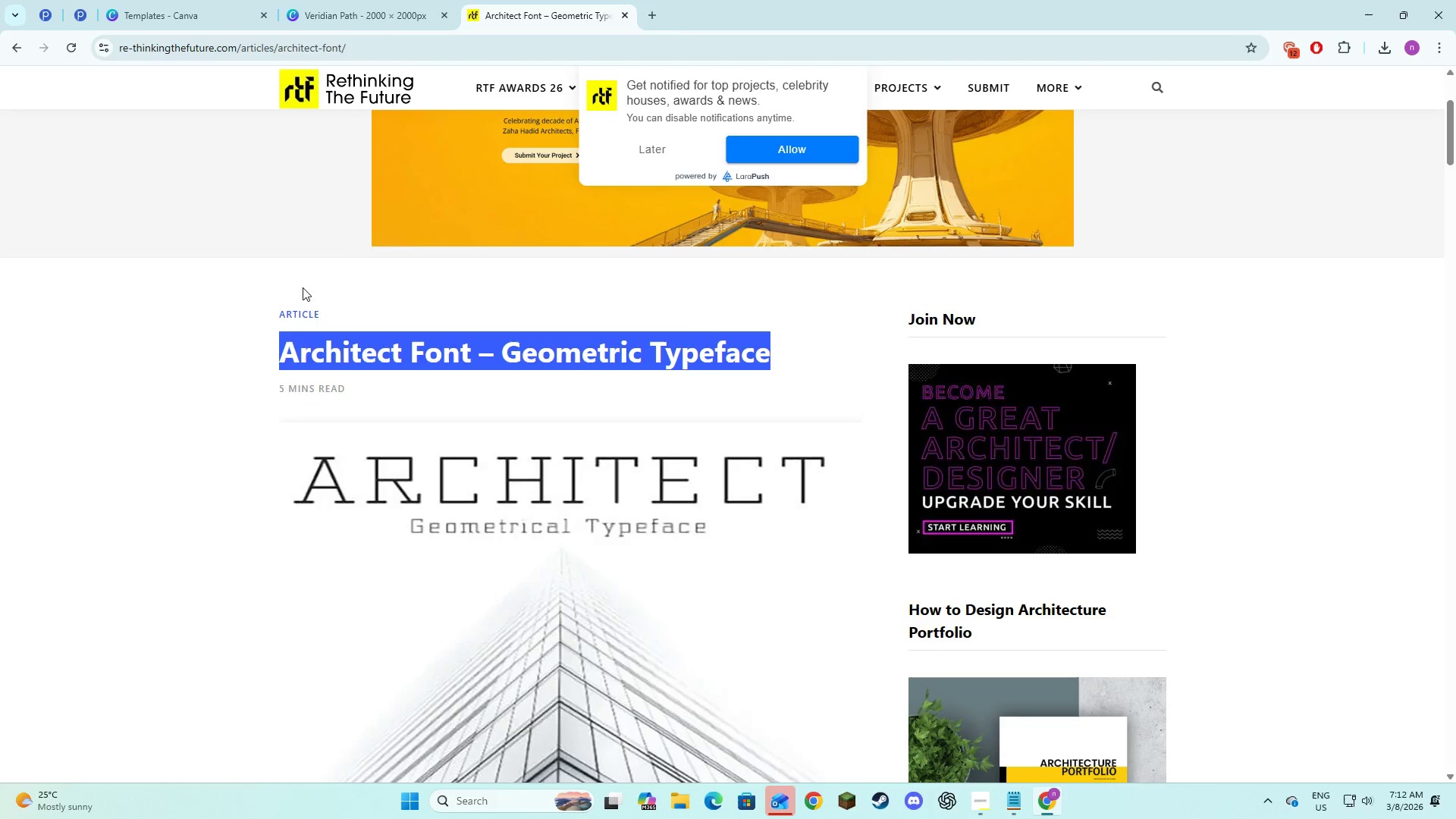 
key(Control+C)
 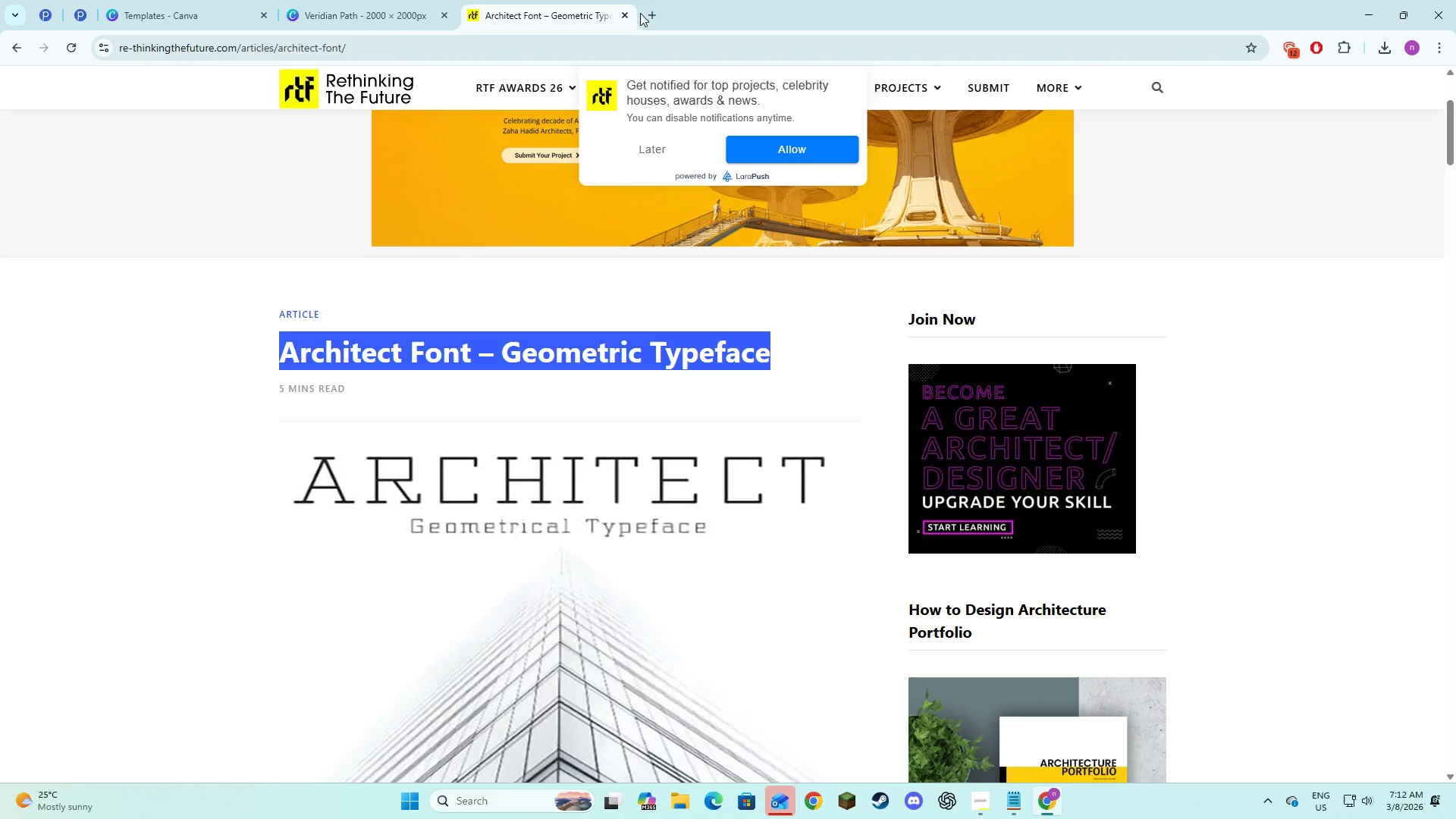 
left_click([652, 20])
 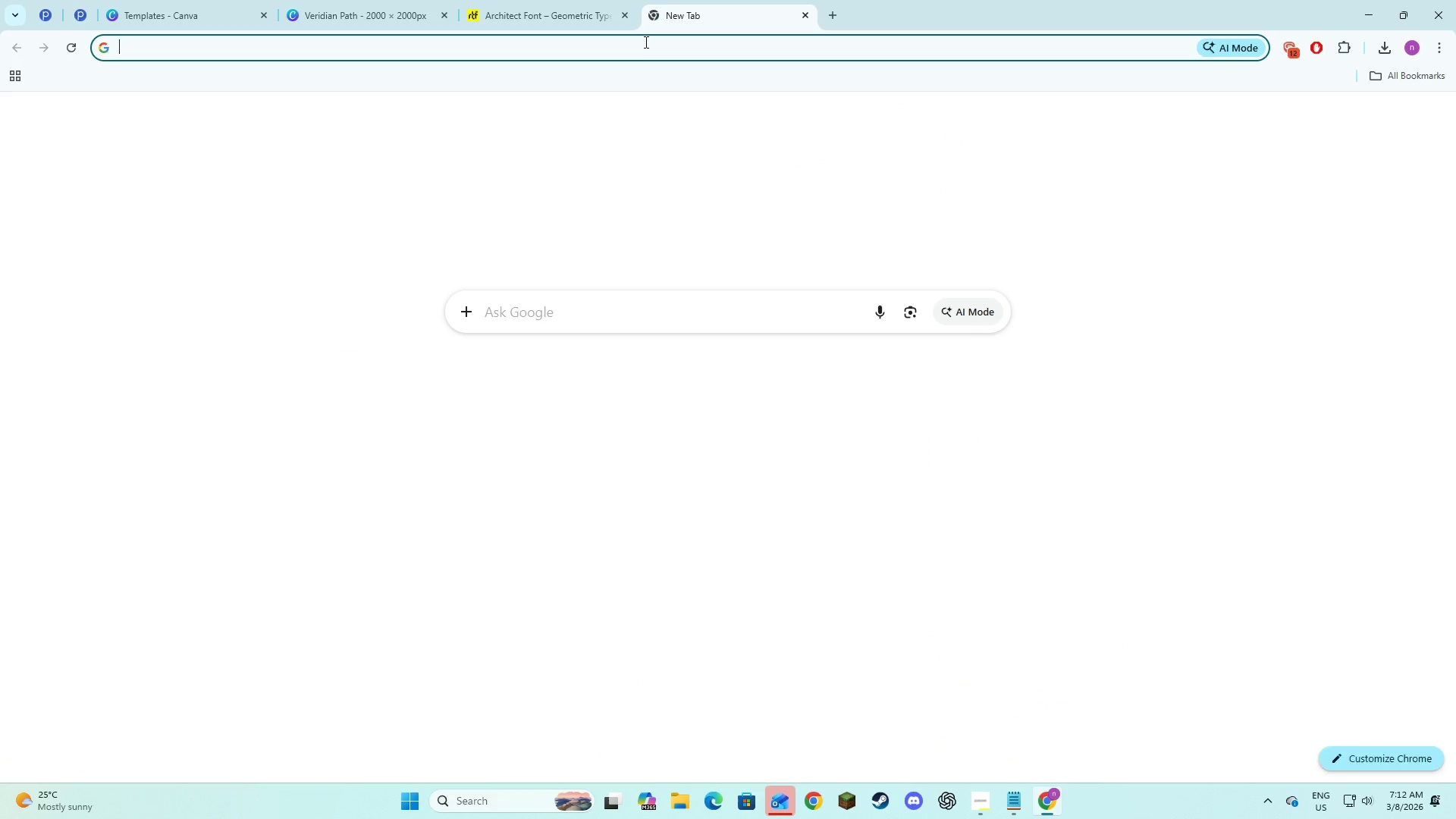 
left_click([645, 42])
 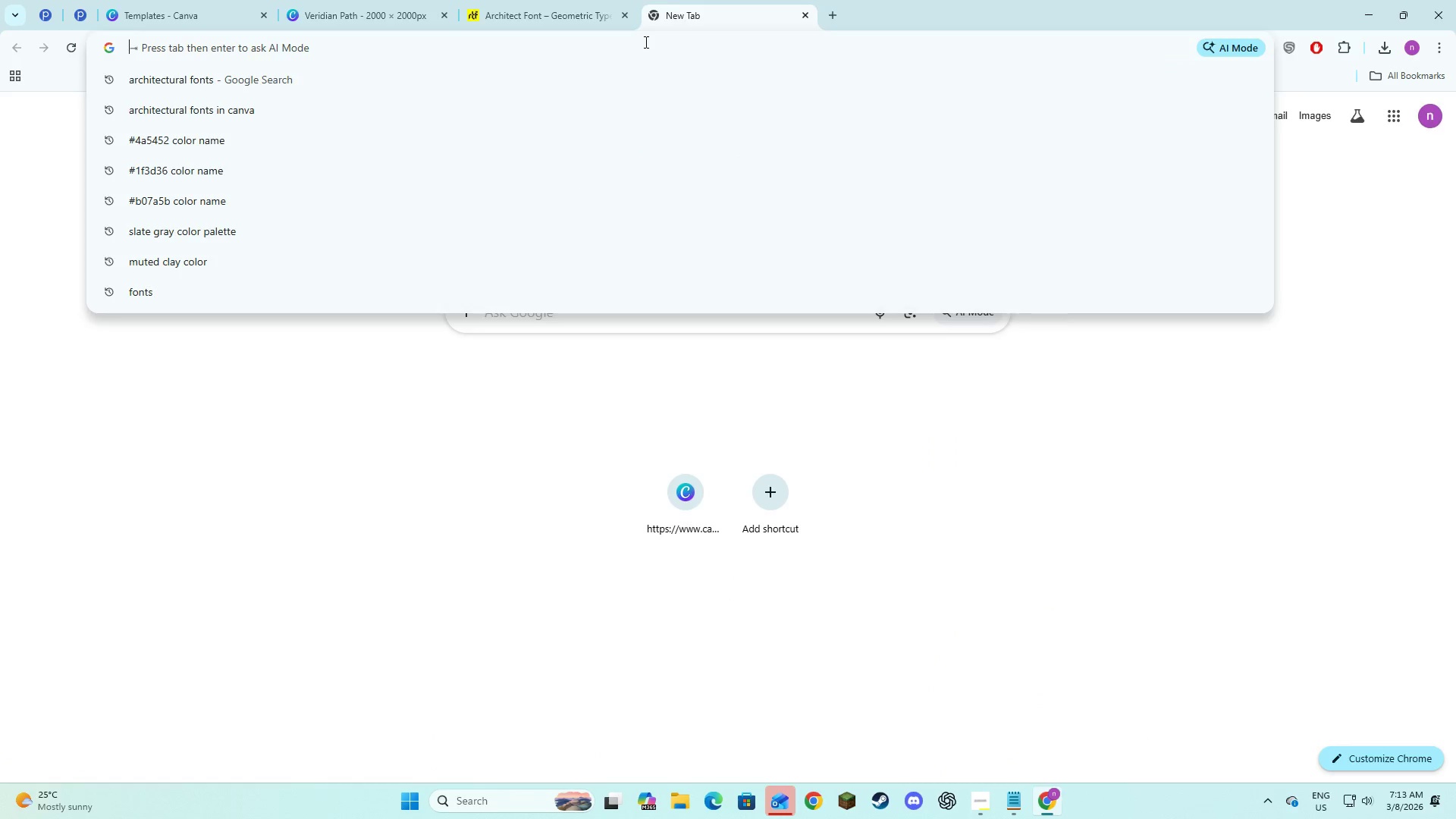 
key(Control+V)
 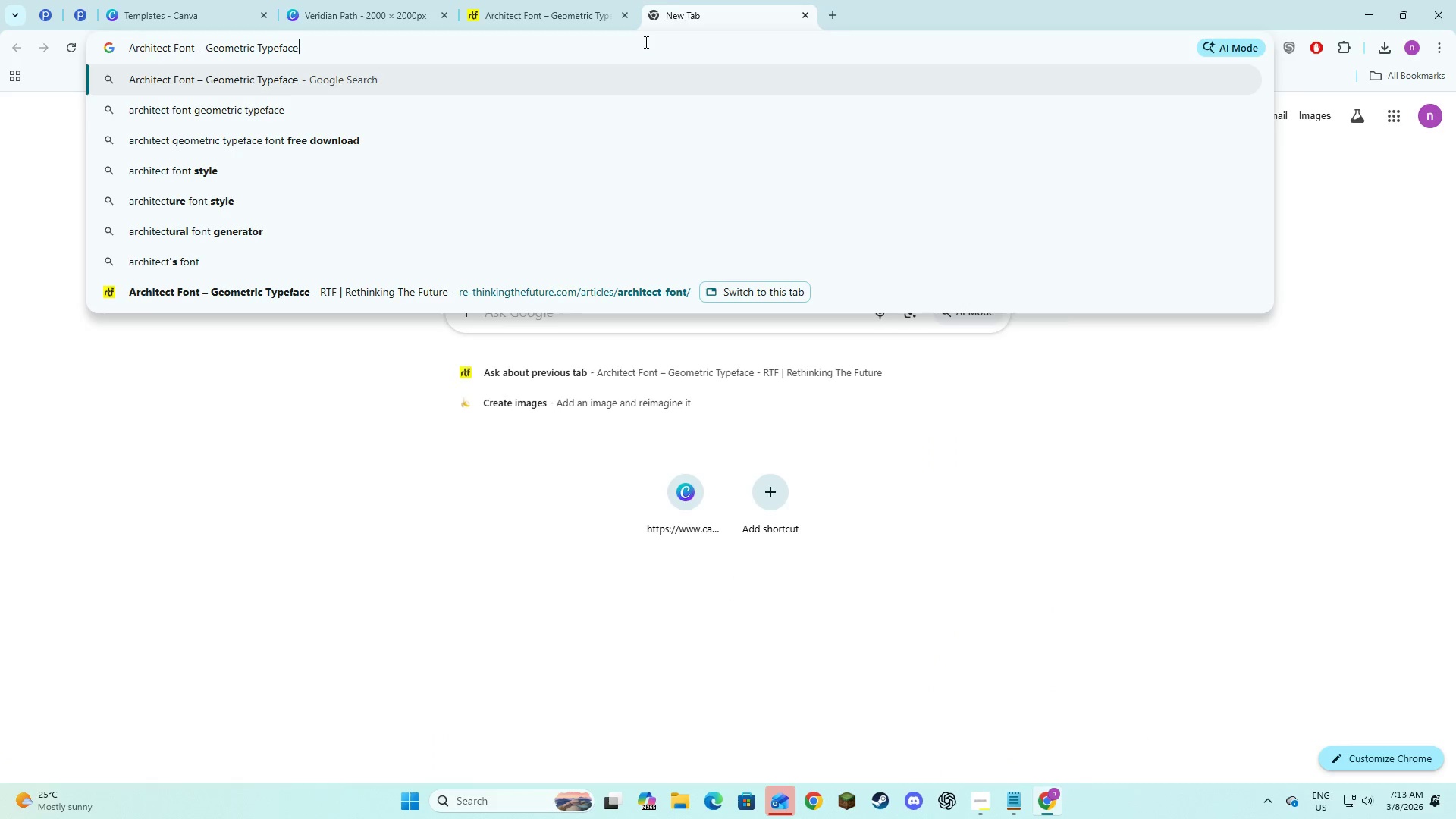 
type( fonts)
 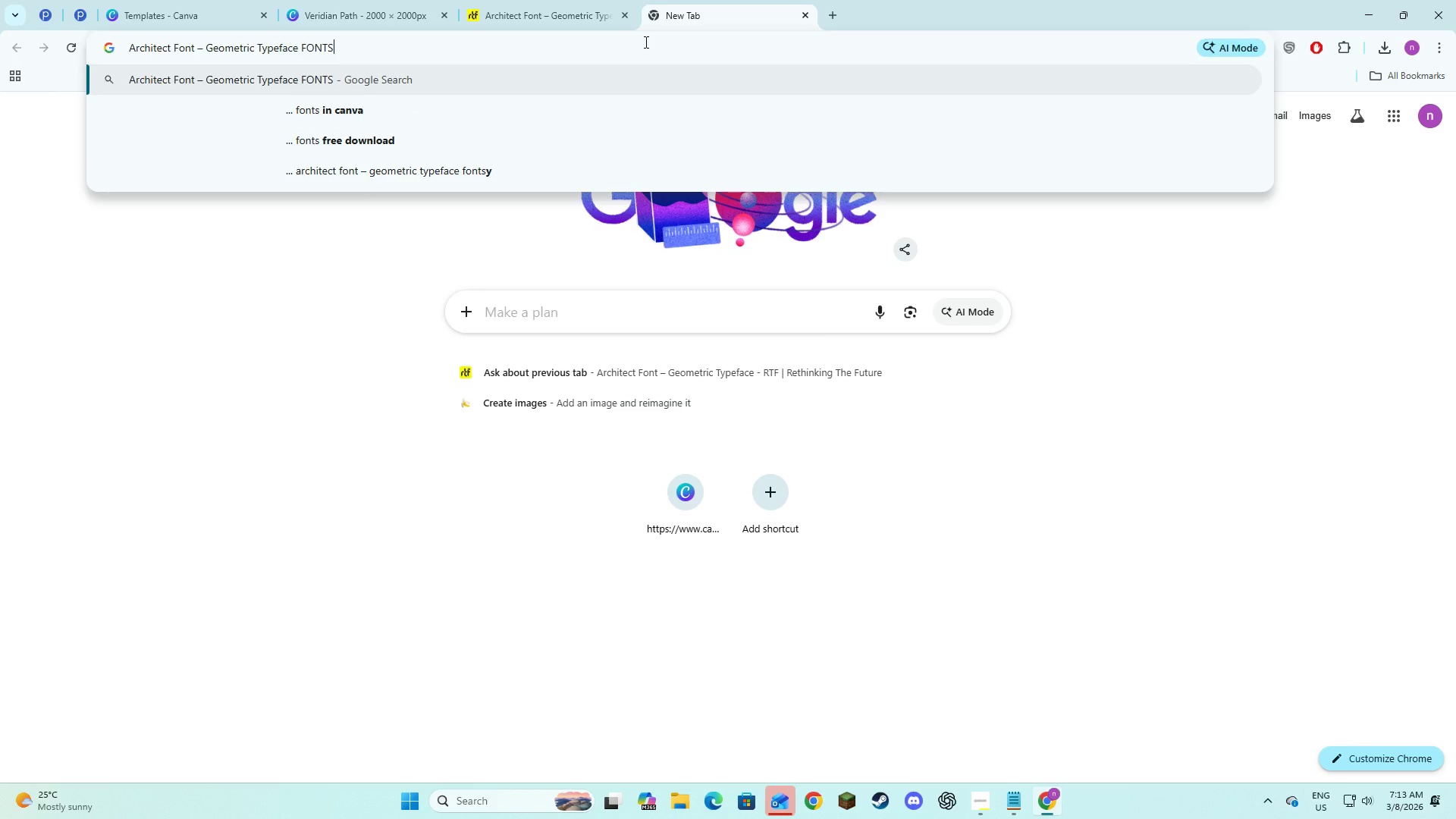 
key(Enter)
 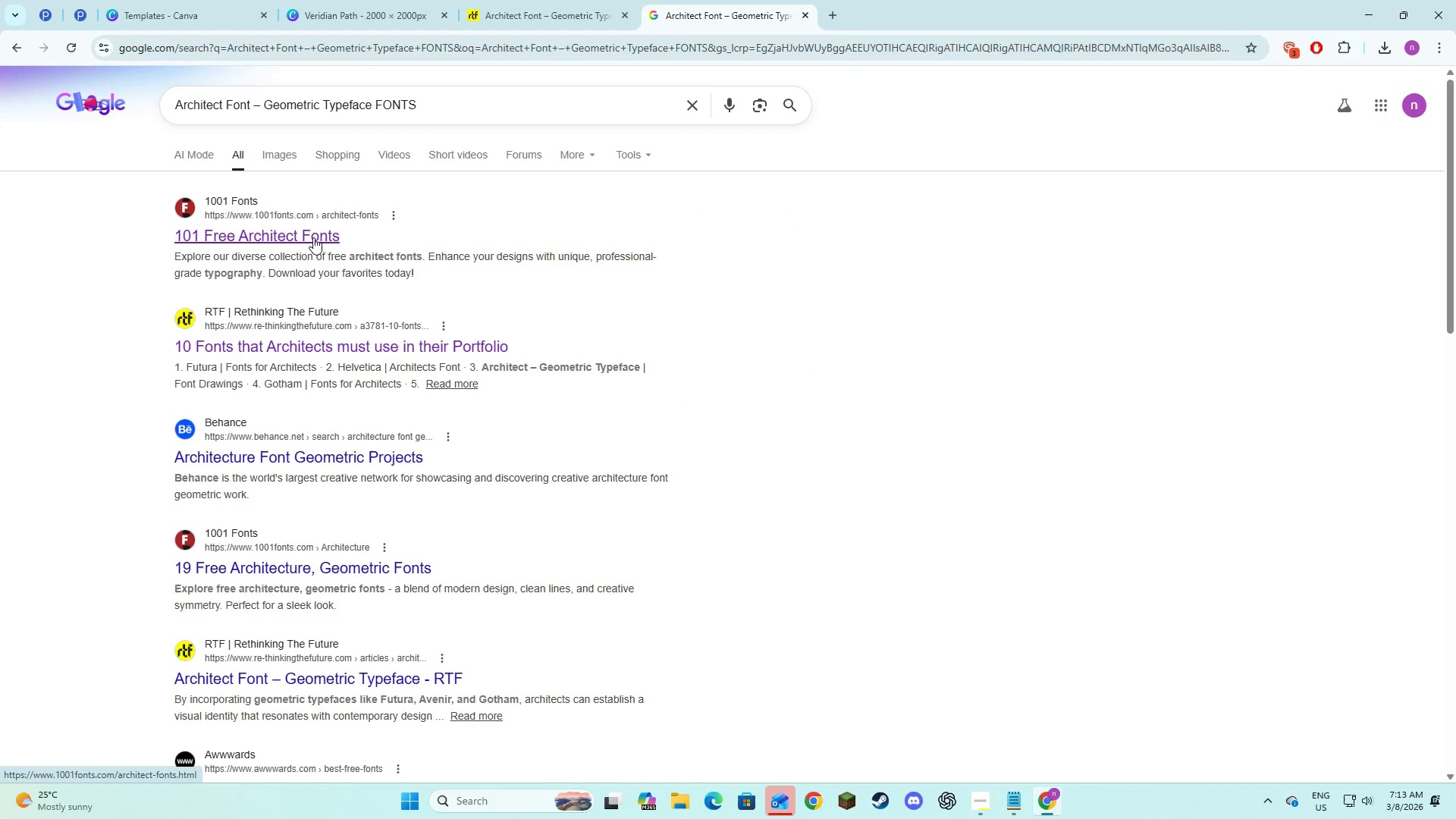 
left_click([425, 105])
 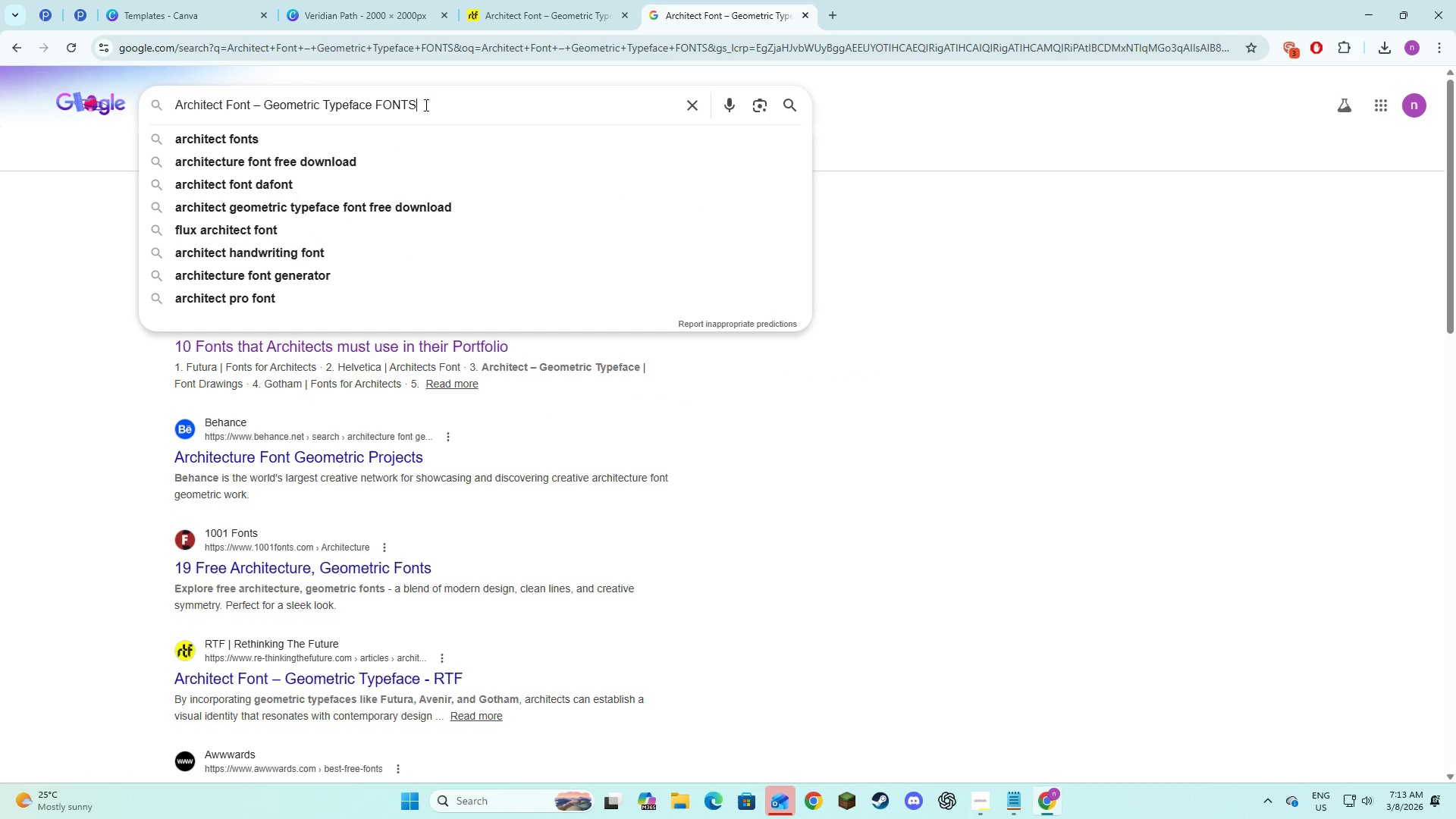 
type( free to download)
 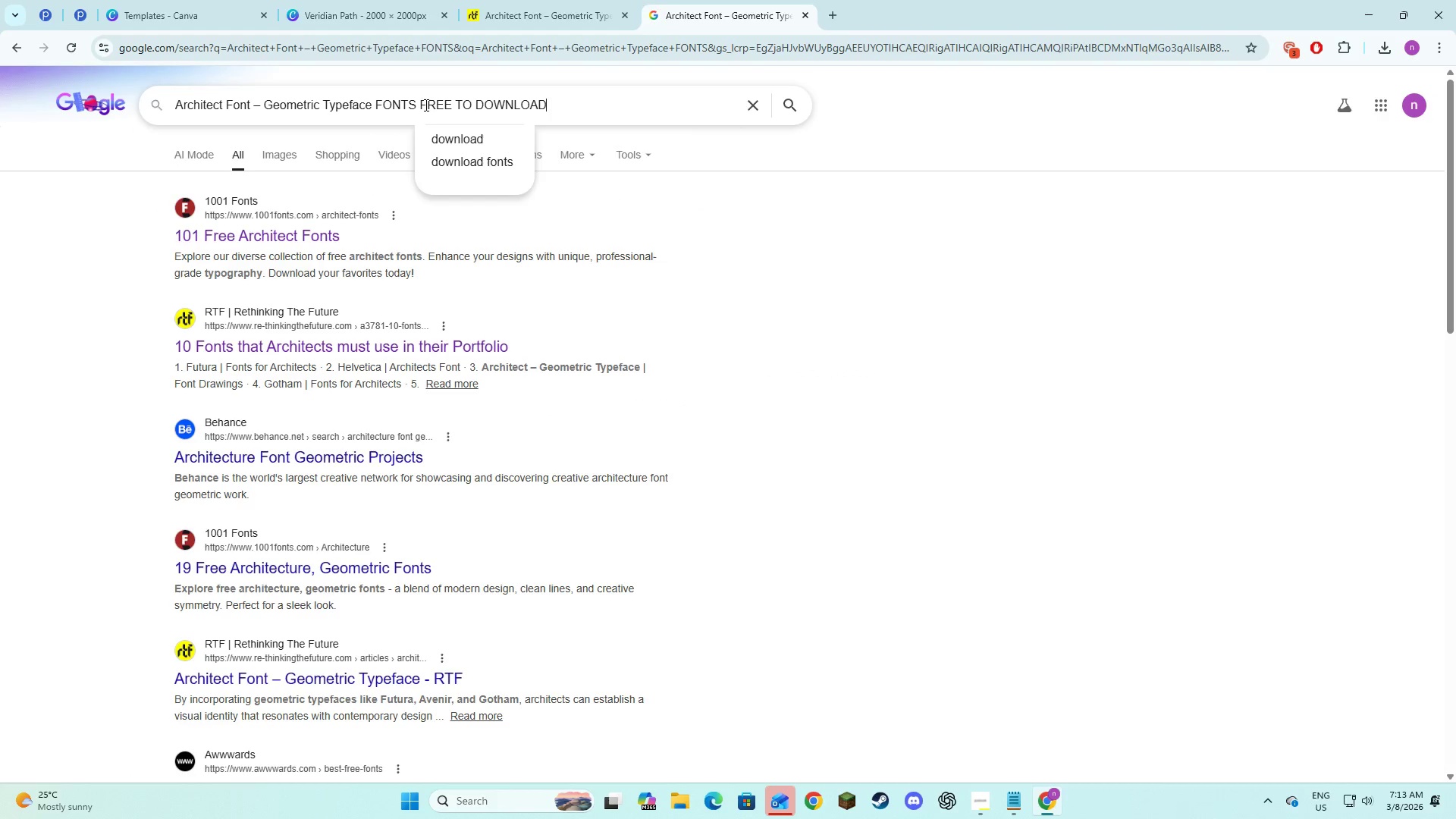 
key(Enter)
 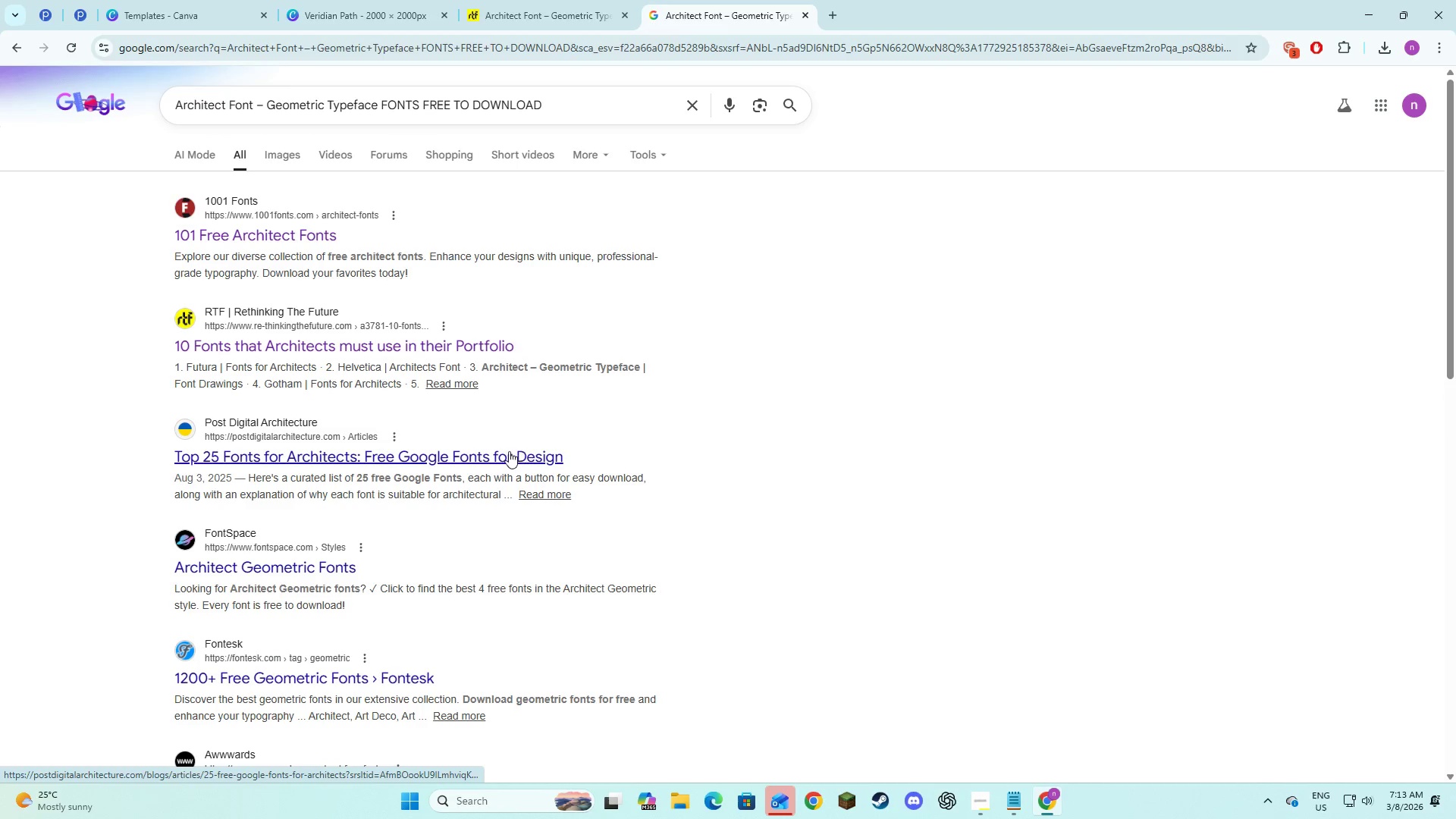 
wait(6.12)
 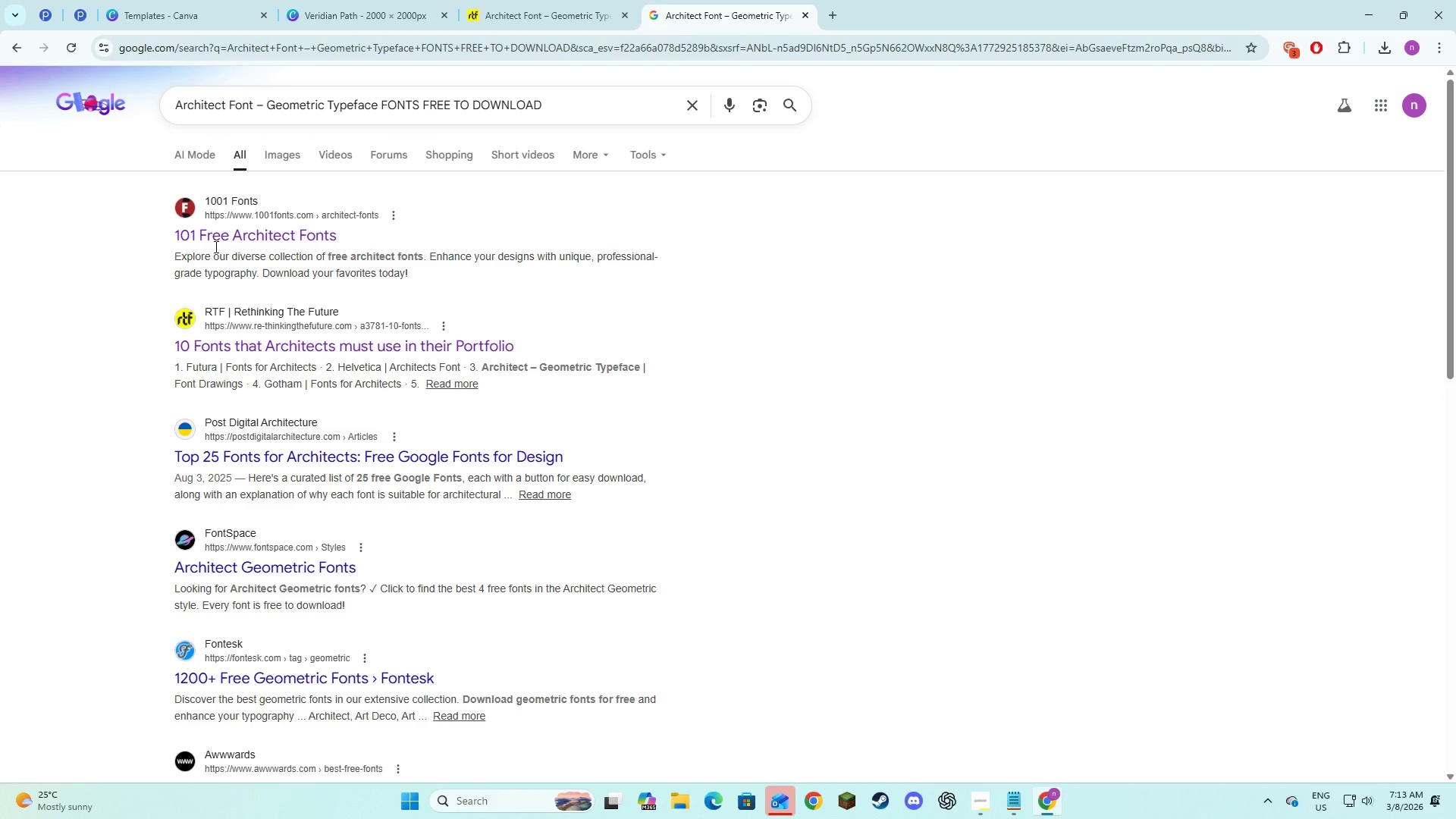 
scroll: coordinate [507, 453], scroll_direction: down, amount: 3.0
 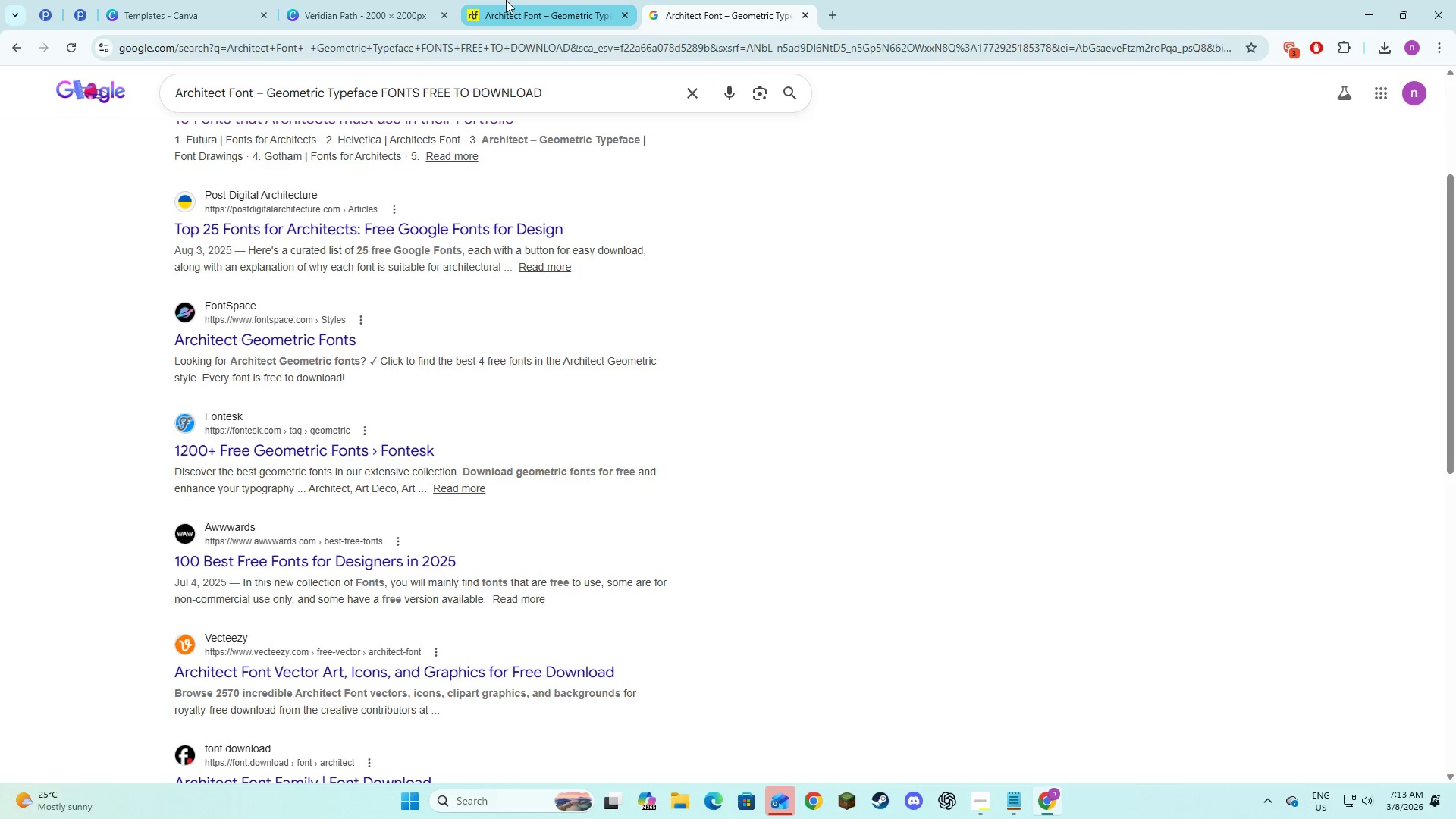 
left_click([506, 0])
 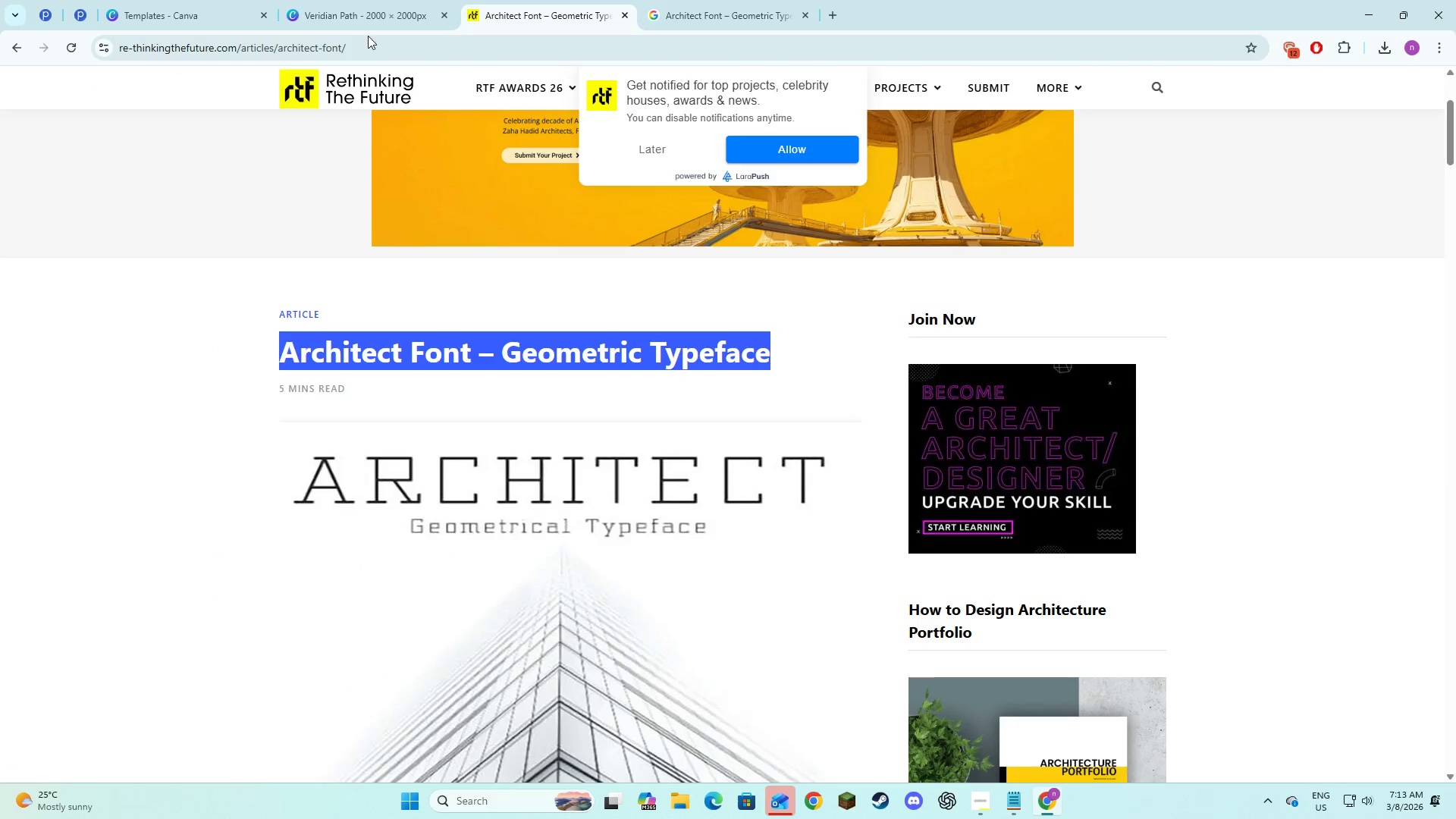 
left_click([365, 0])
 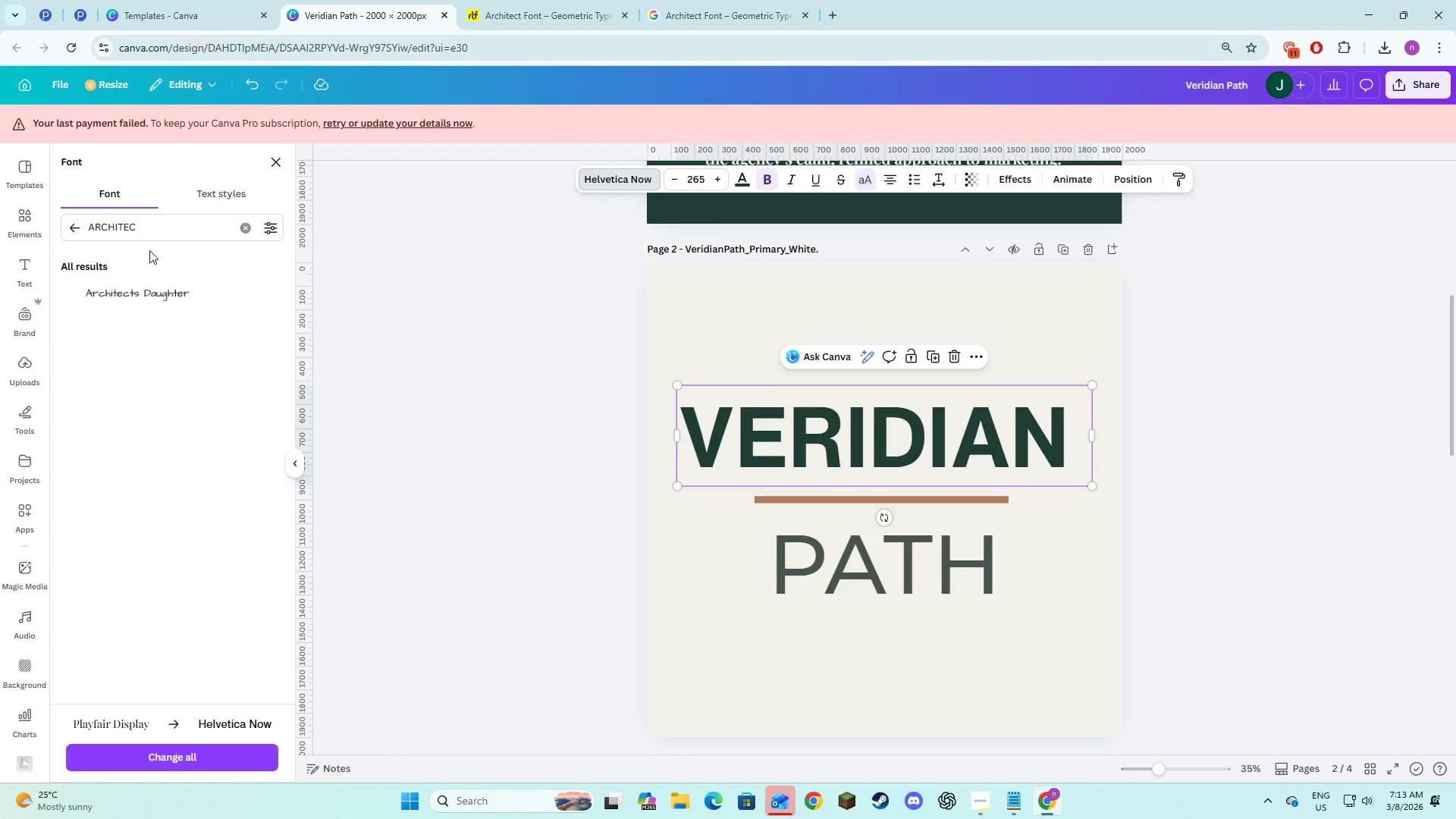 
left_click([243, 231])
 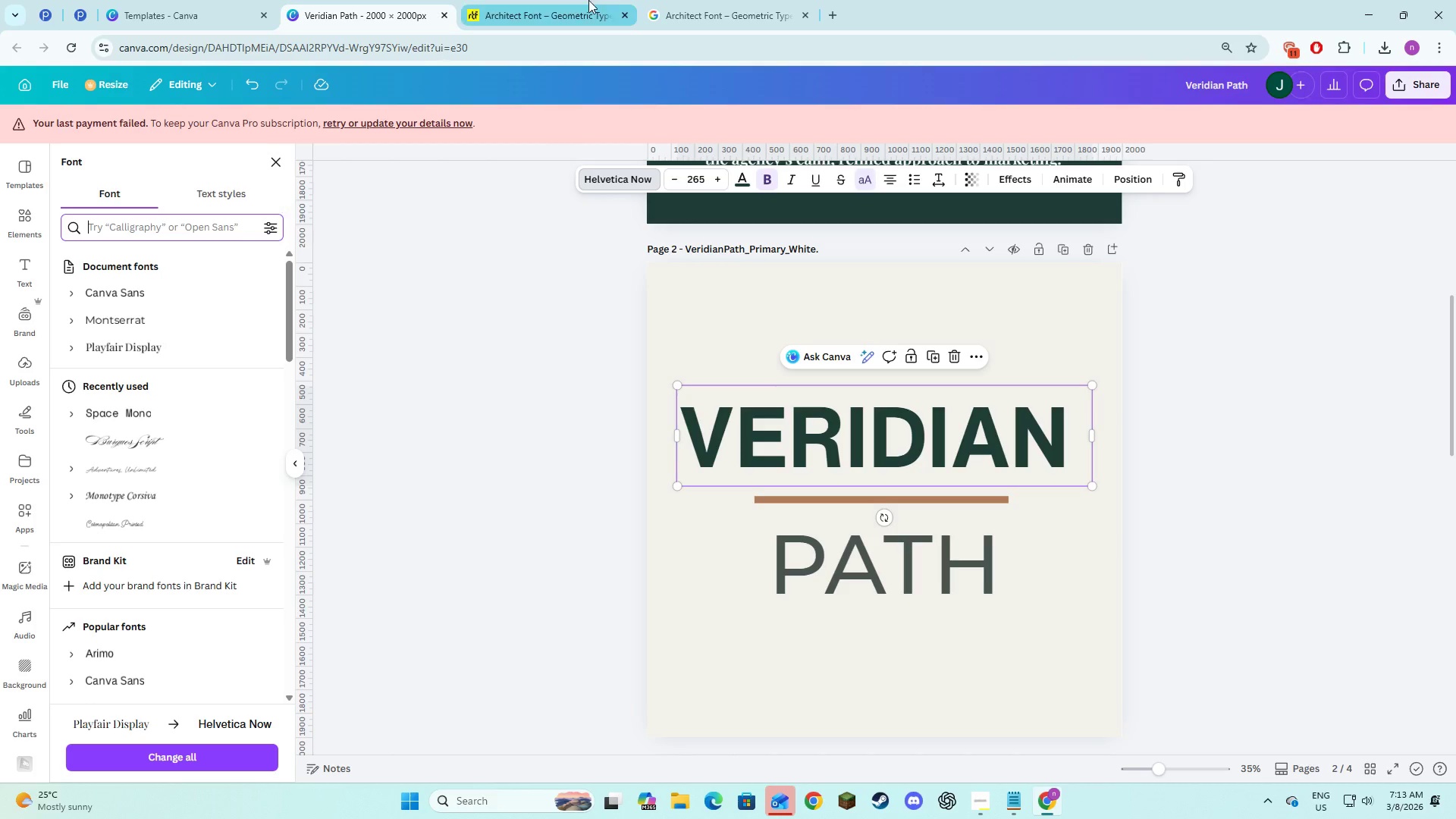 
left_click([610, 0])
 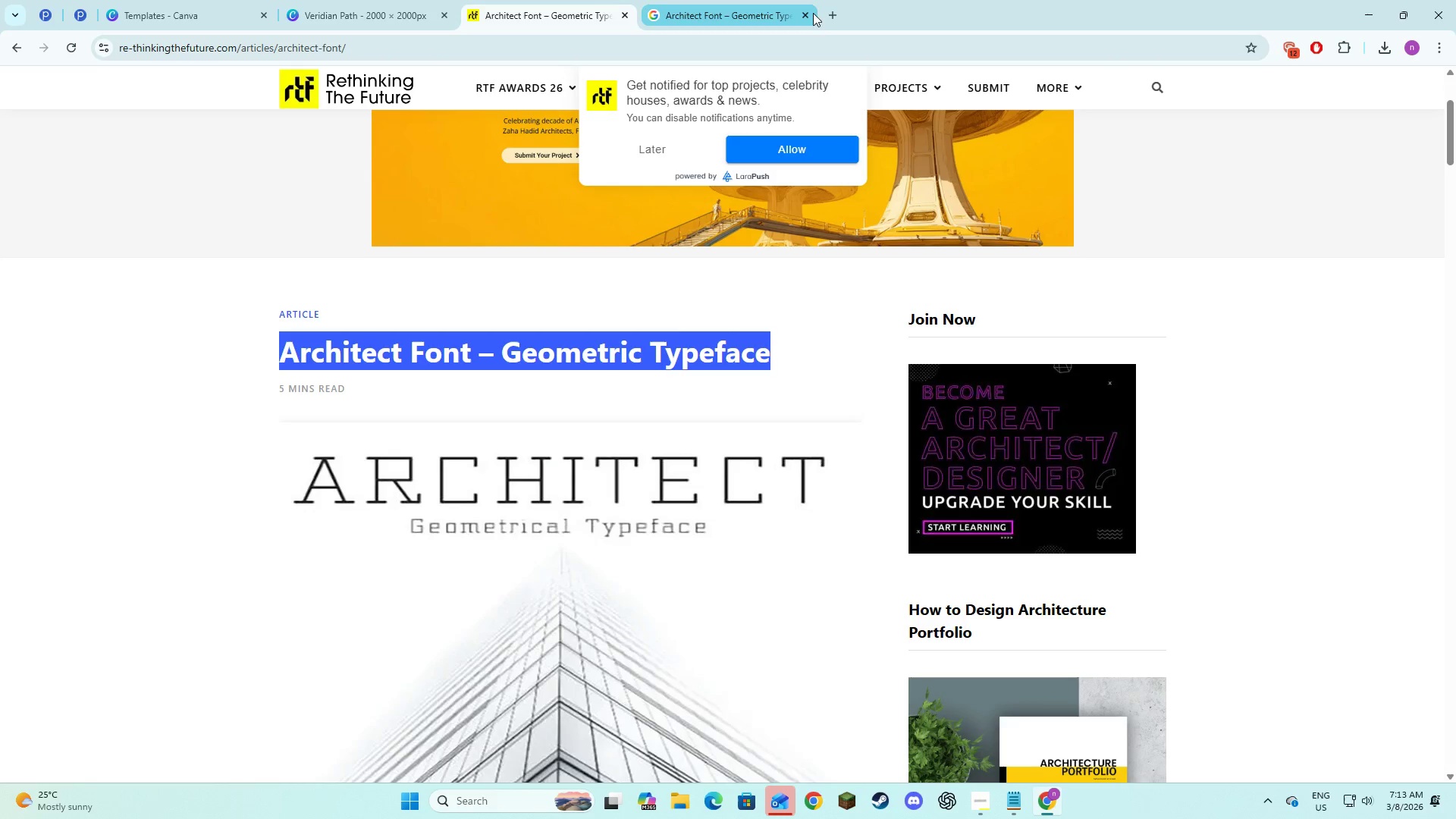 
left_click_drag(start_coordinate=[629, 0], to_coordinate=[629, 5])
 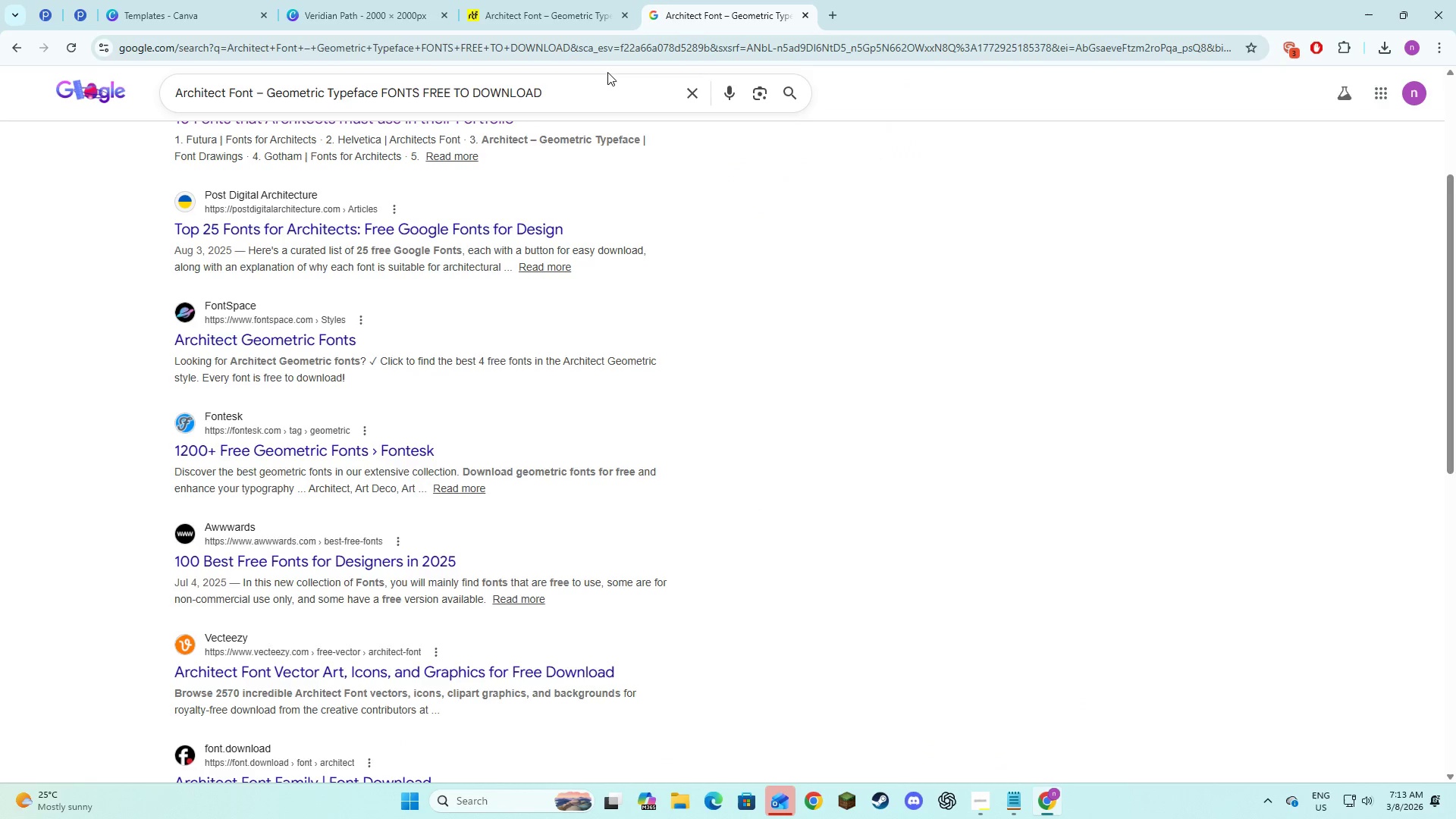 
left_click_drag(start_coordinate=[607, 74], to_coordinate=[129, 86])
 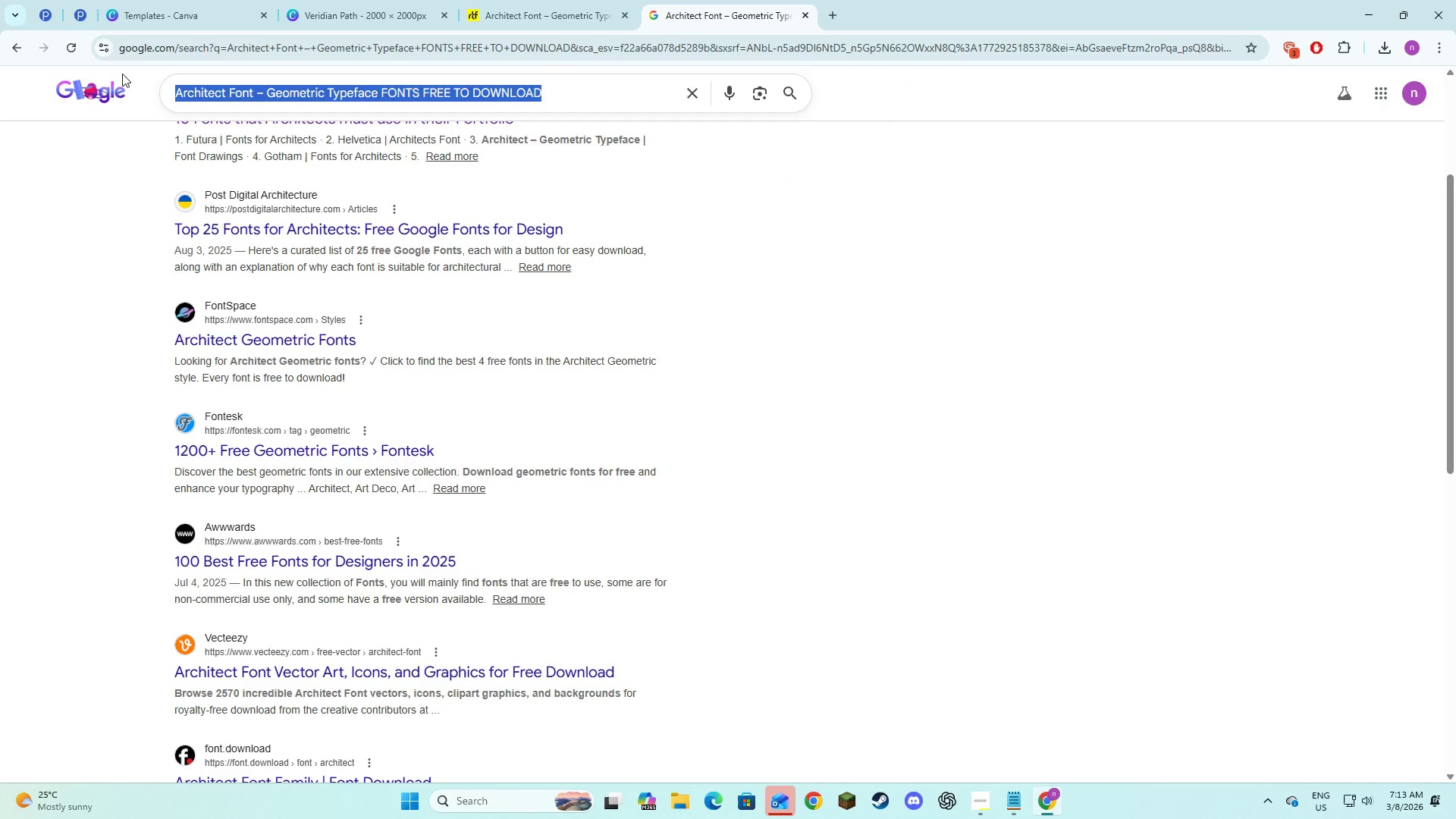 
type(Geomt)
 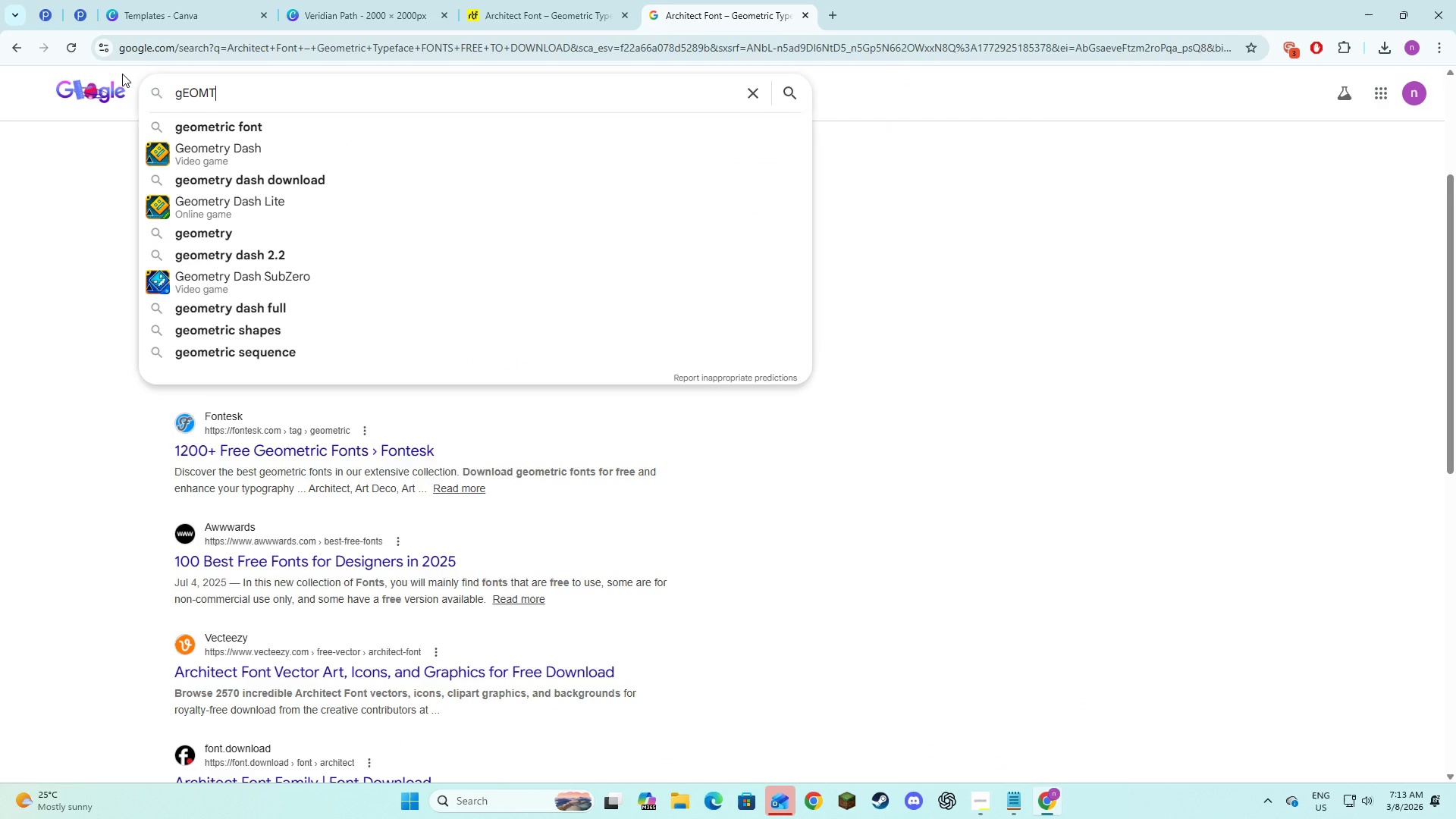 
key(ArrowDown)
 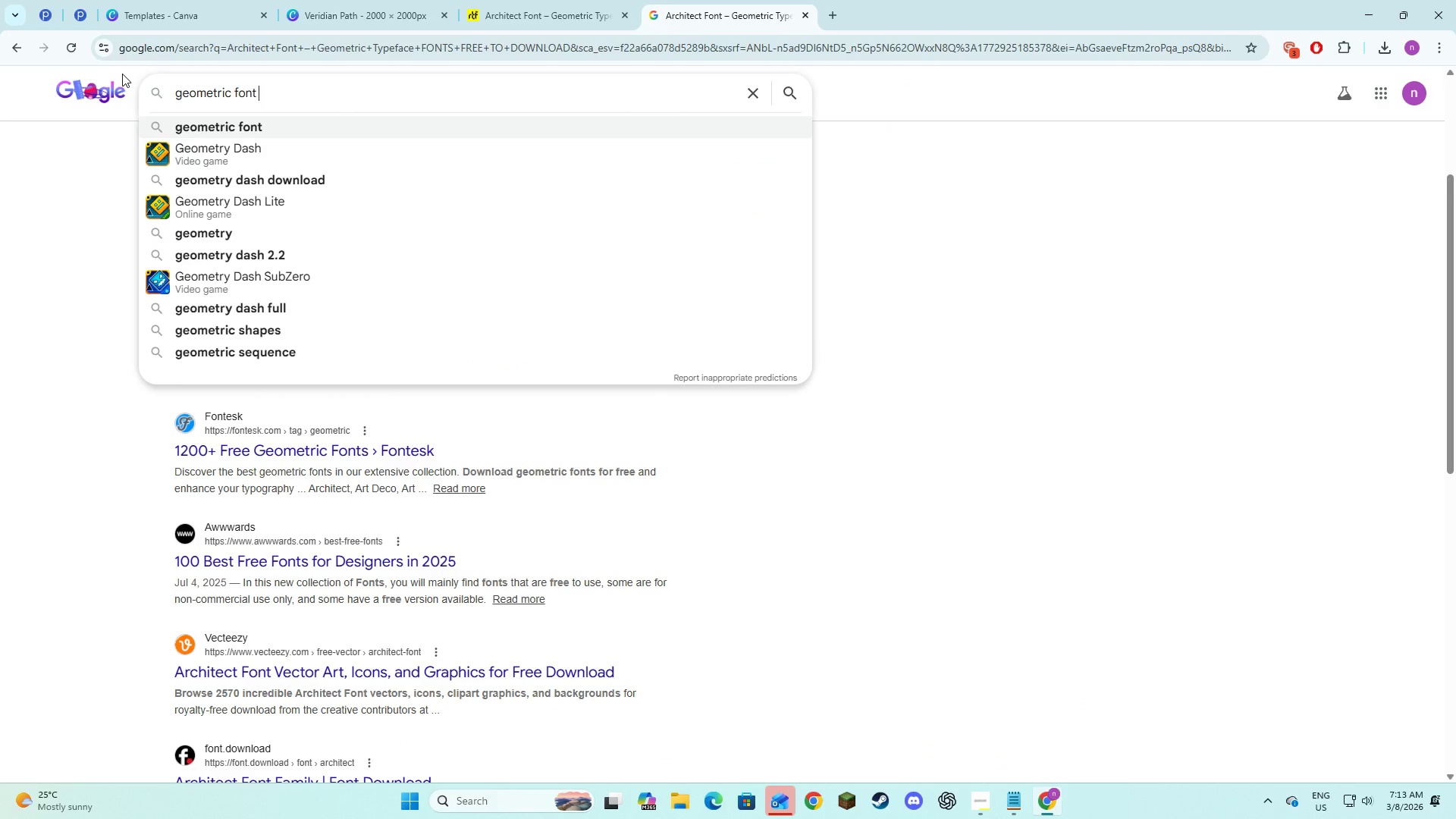 
type( available )
 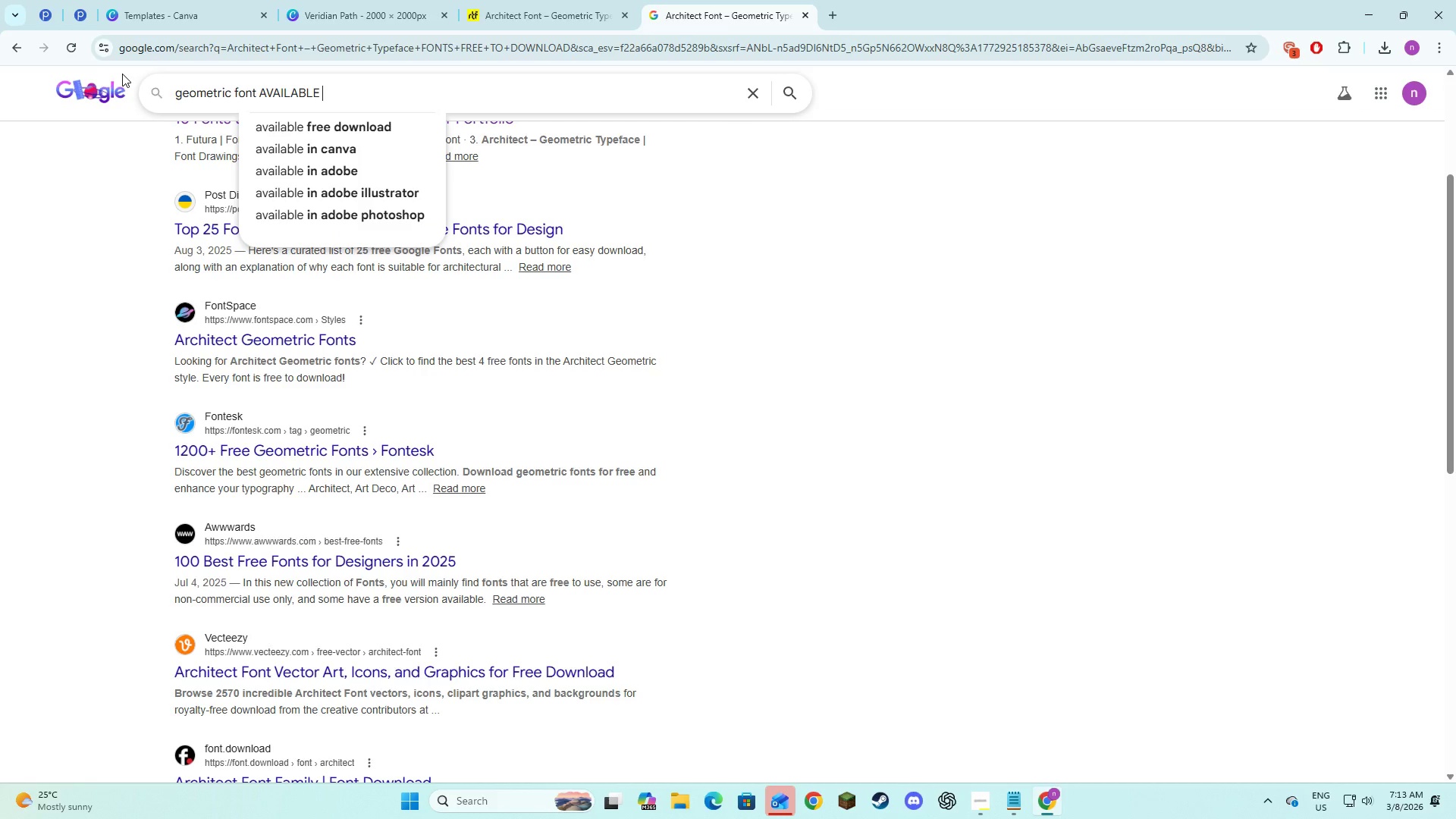 
key(ArrowDown)
 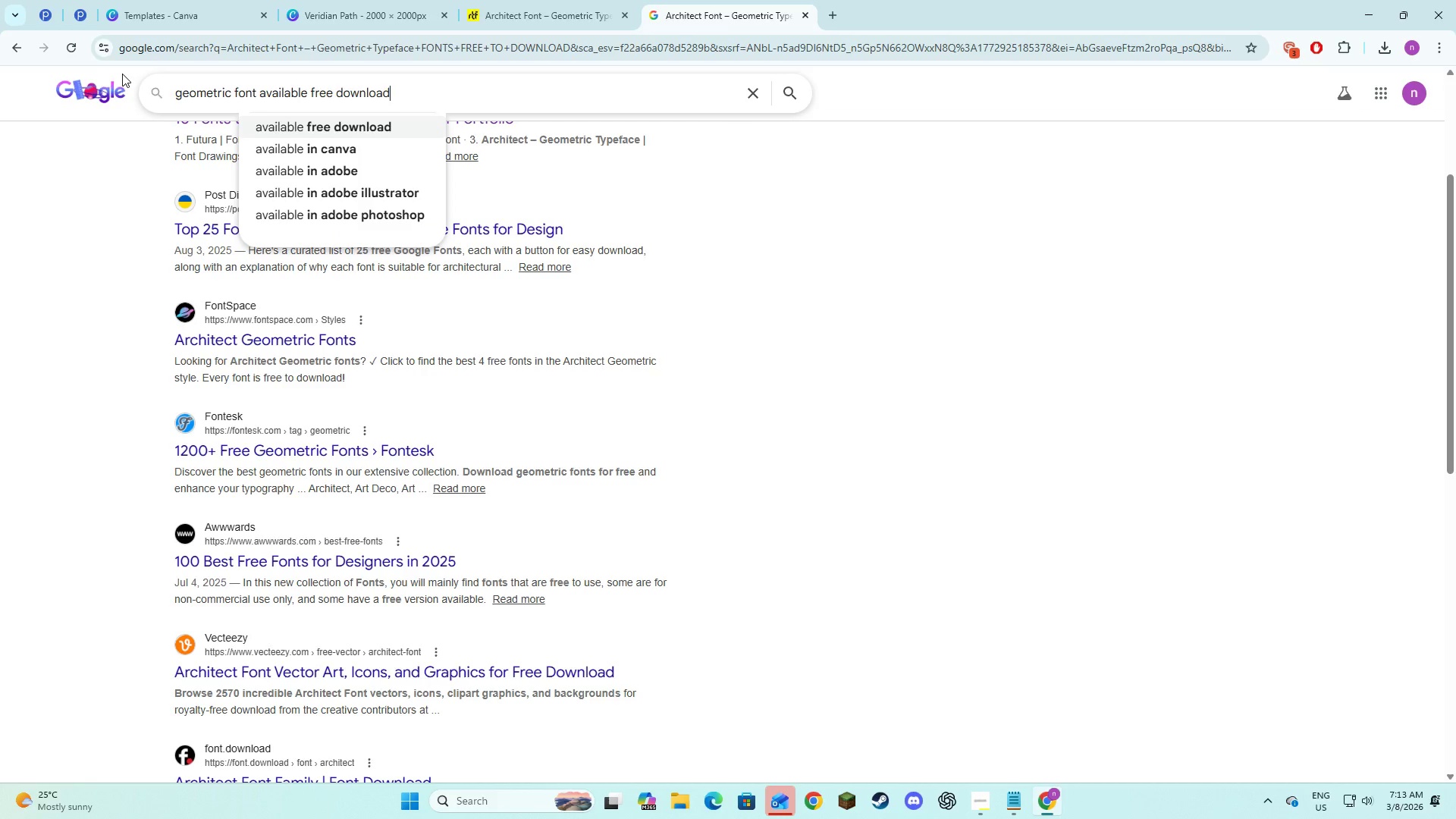 
key(ArrowDown)
 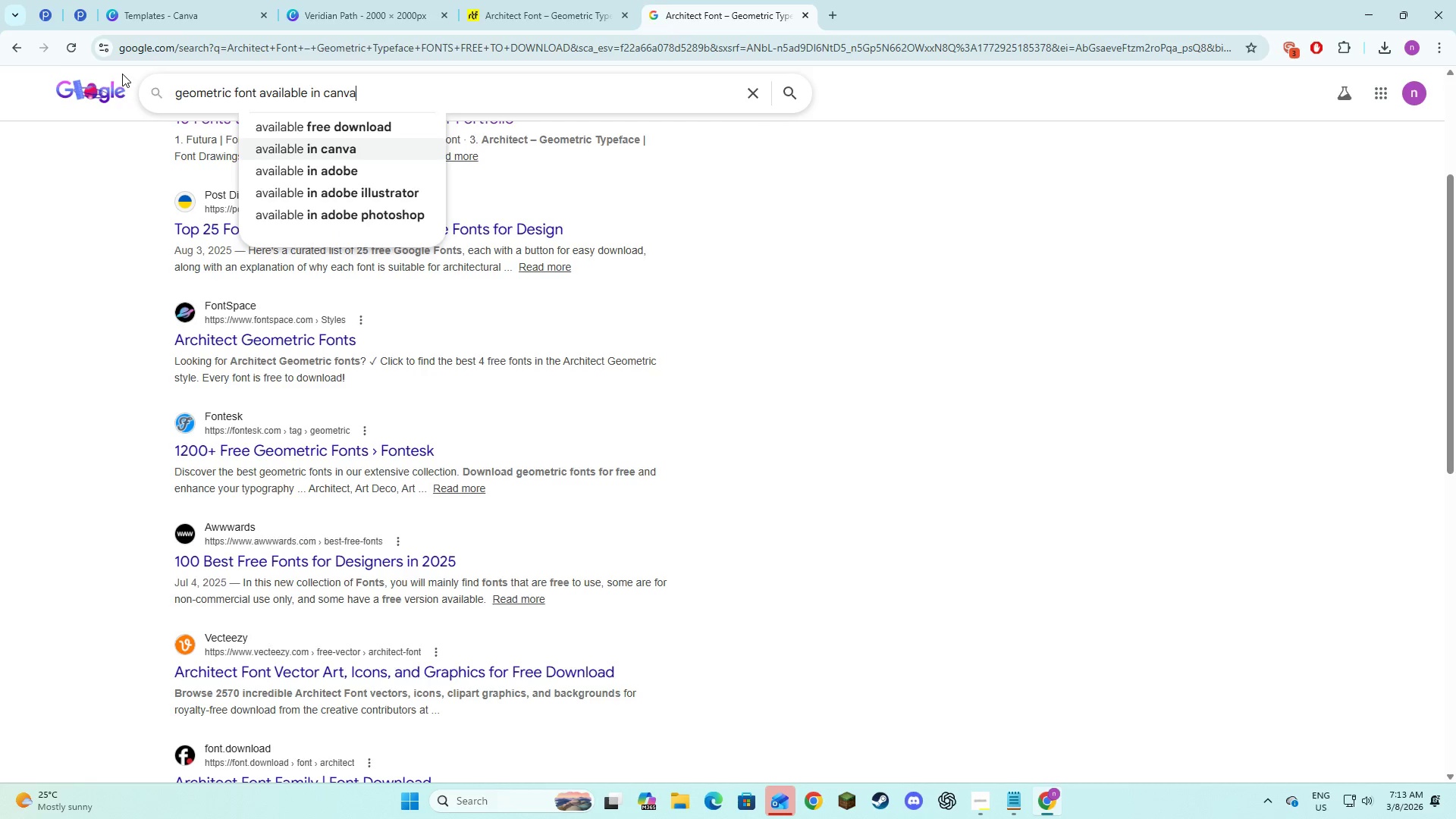 
key(Enter)
 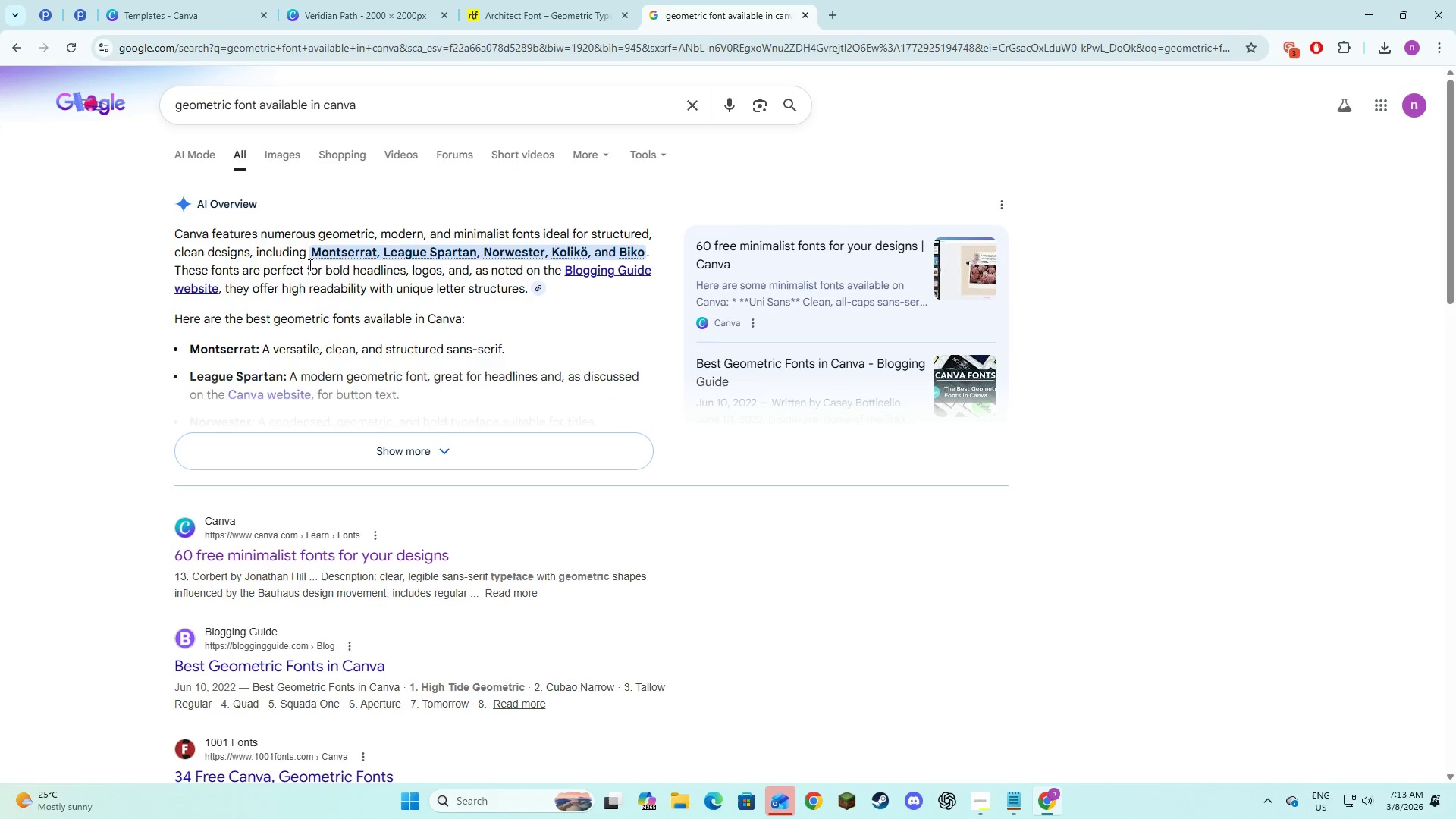 
mouse_move([540, 287])
 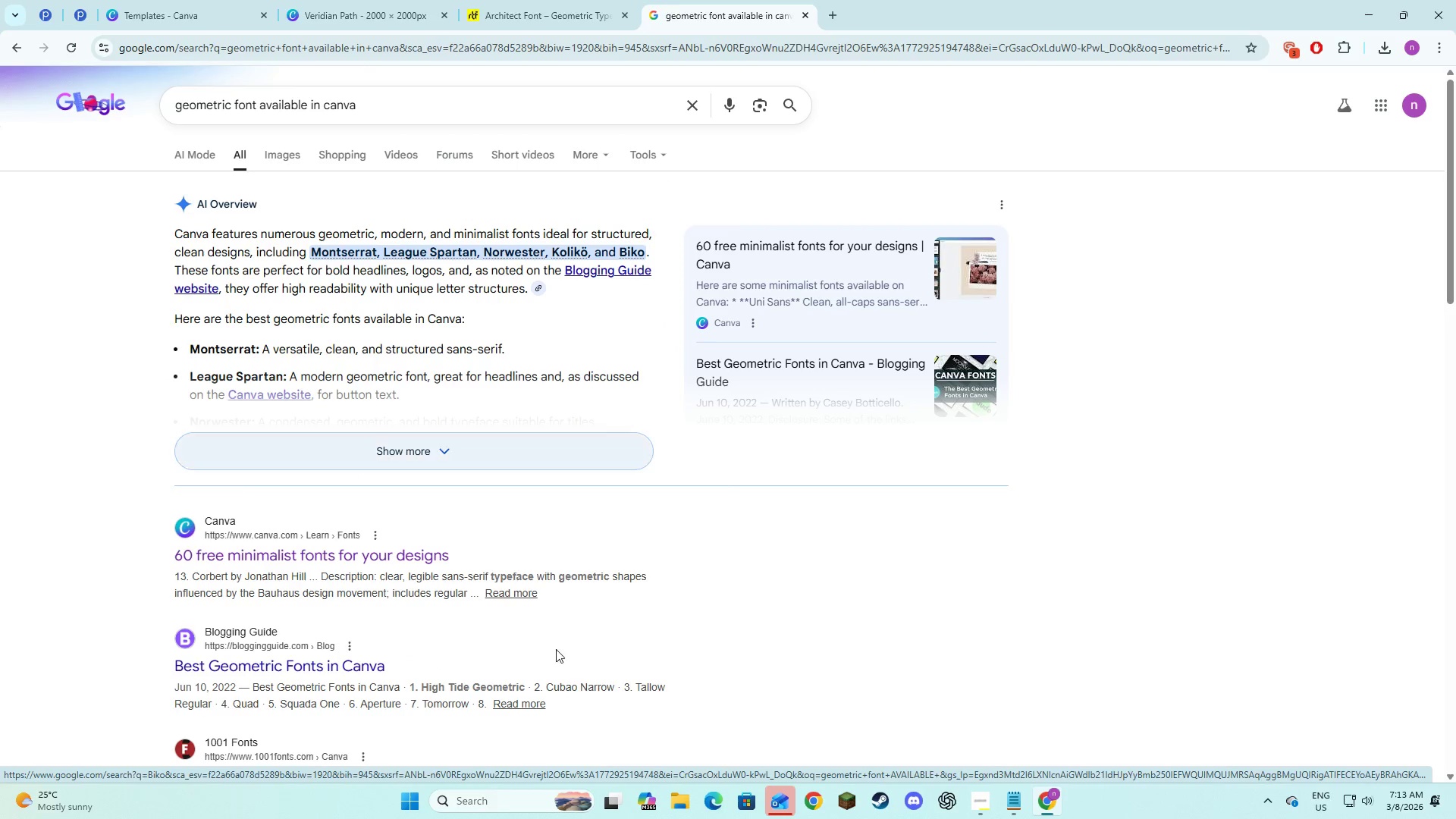 
left_click([384, 0])
 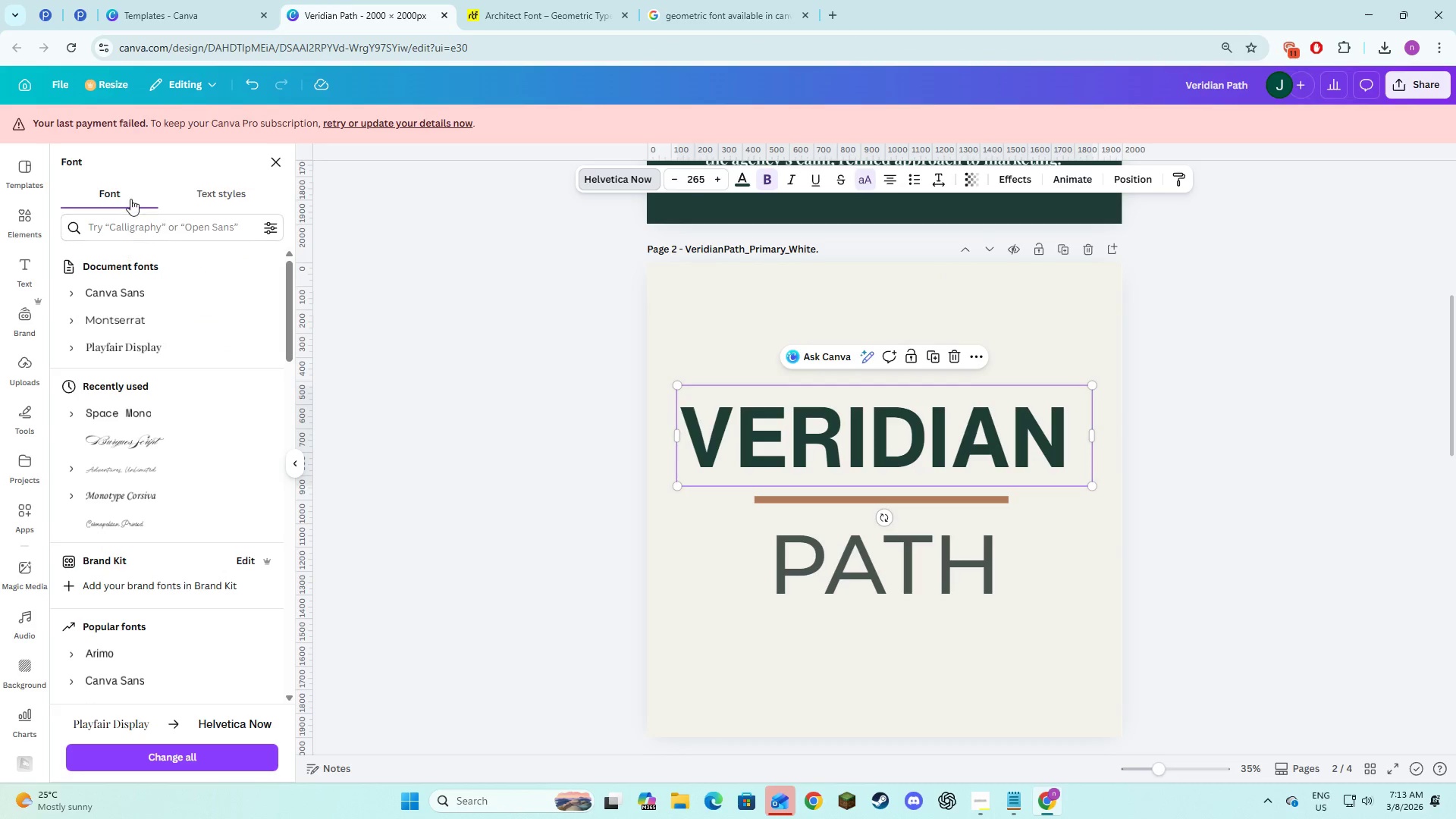 
left_click([139, 237])
 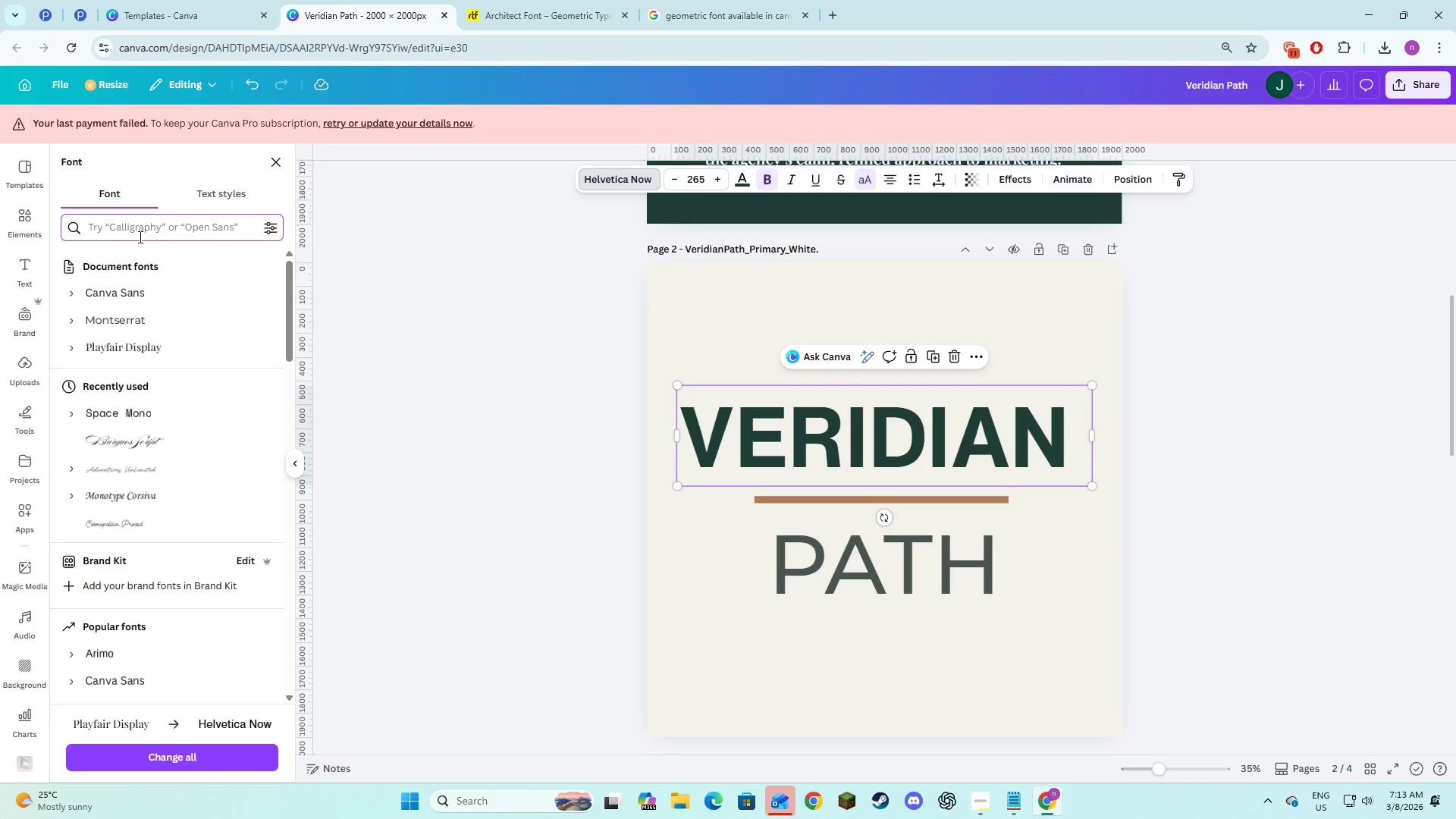 
type(League)
 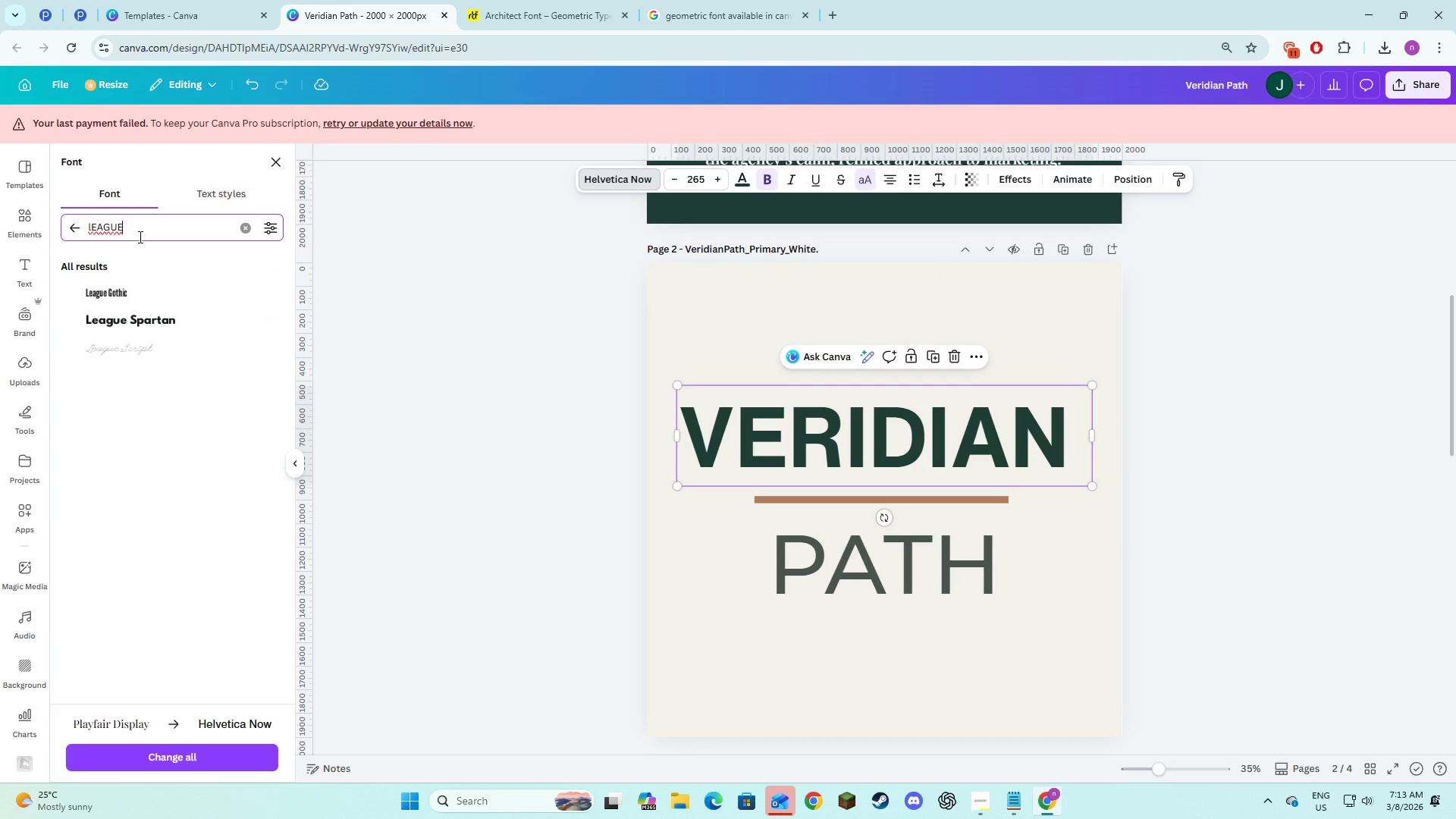 
key(ArrowDown)
 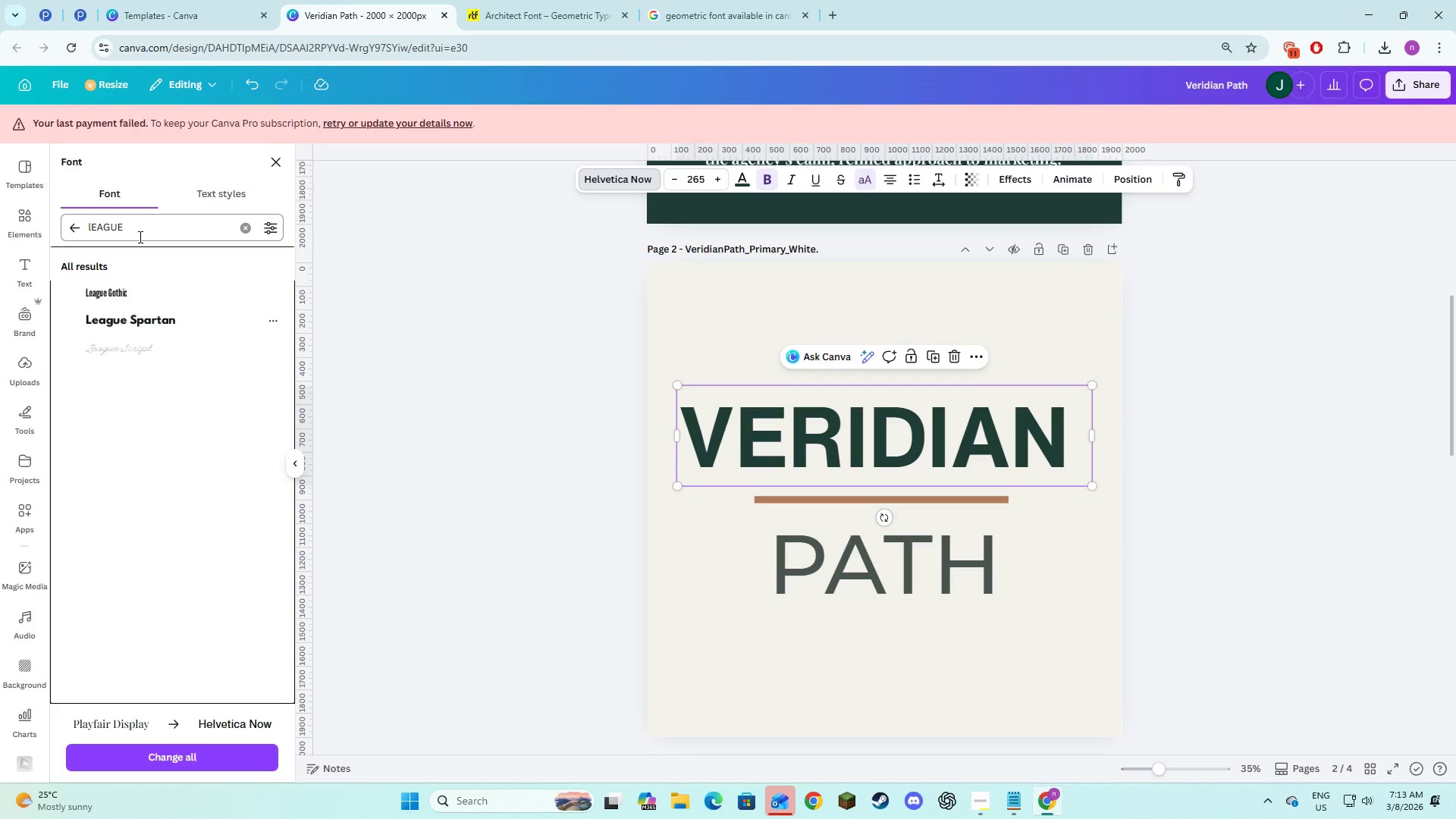 
key(ArrowDown)
 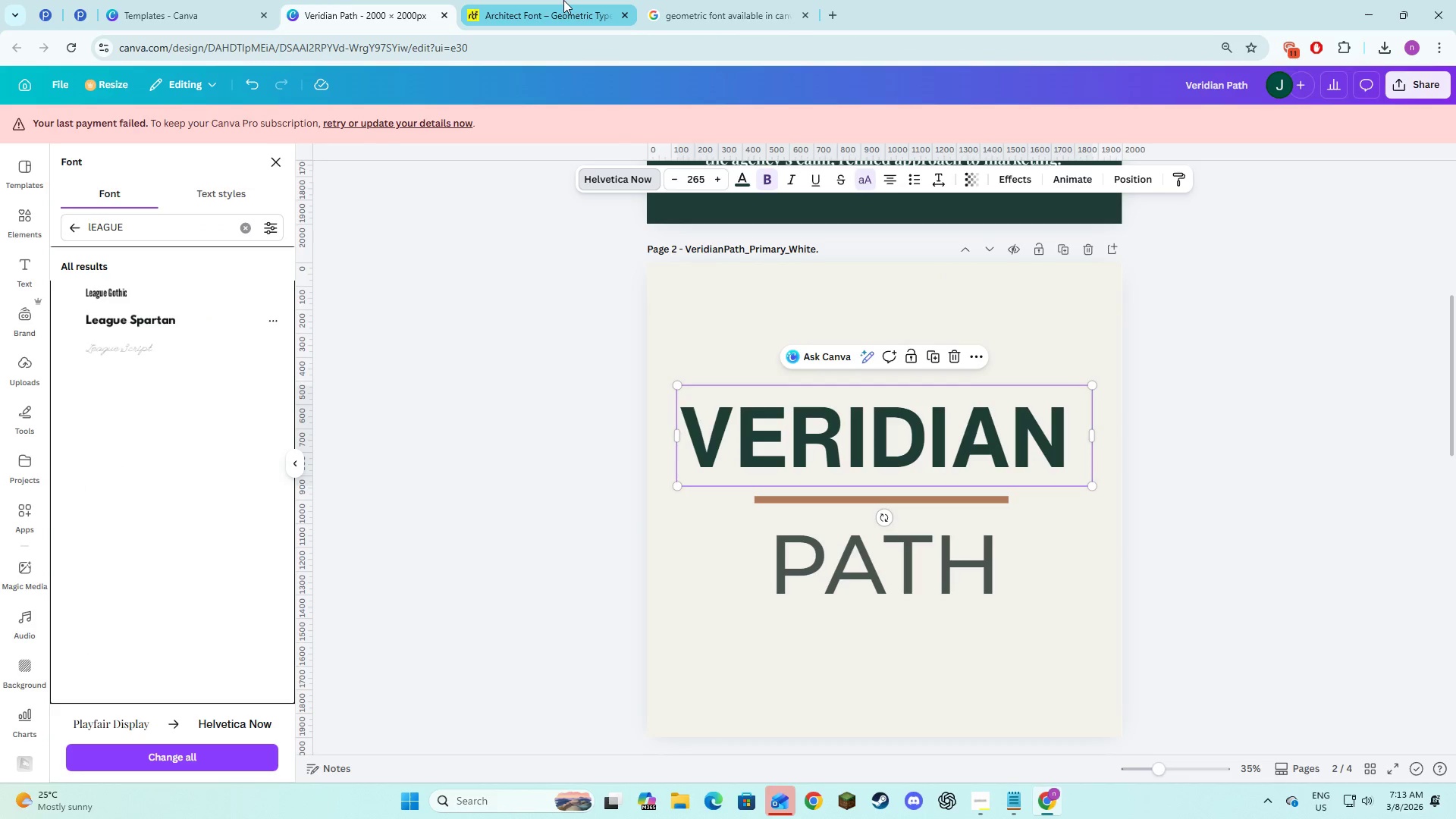 
double_click([669, 0])
 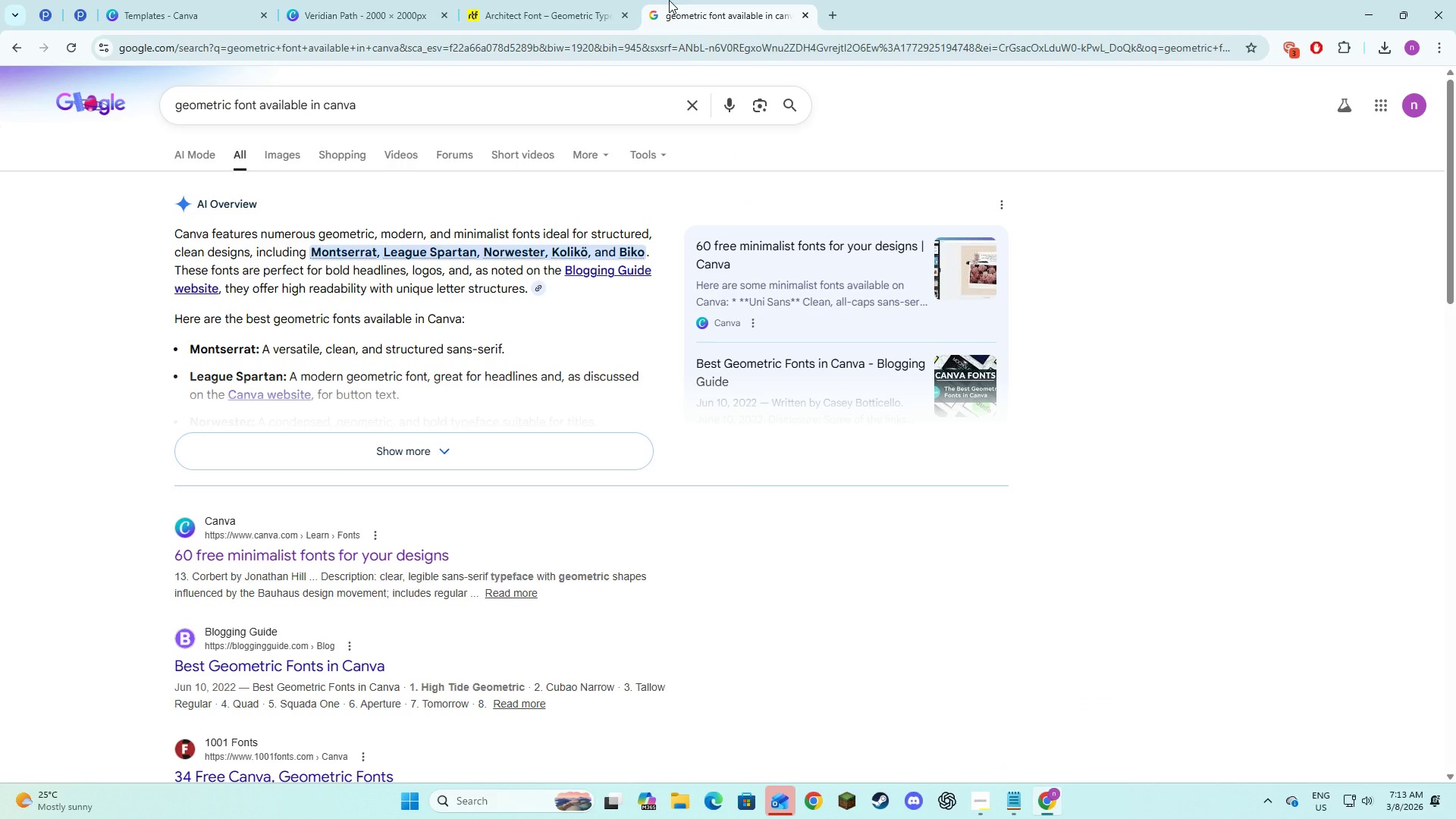 
left_click([346, 0])
 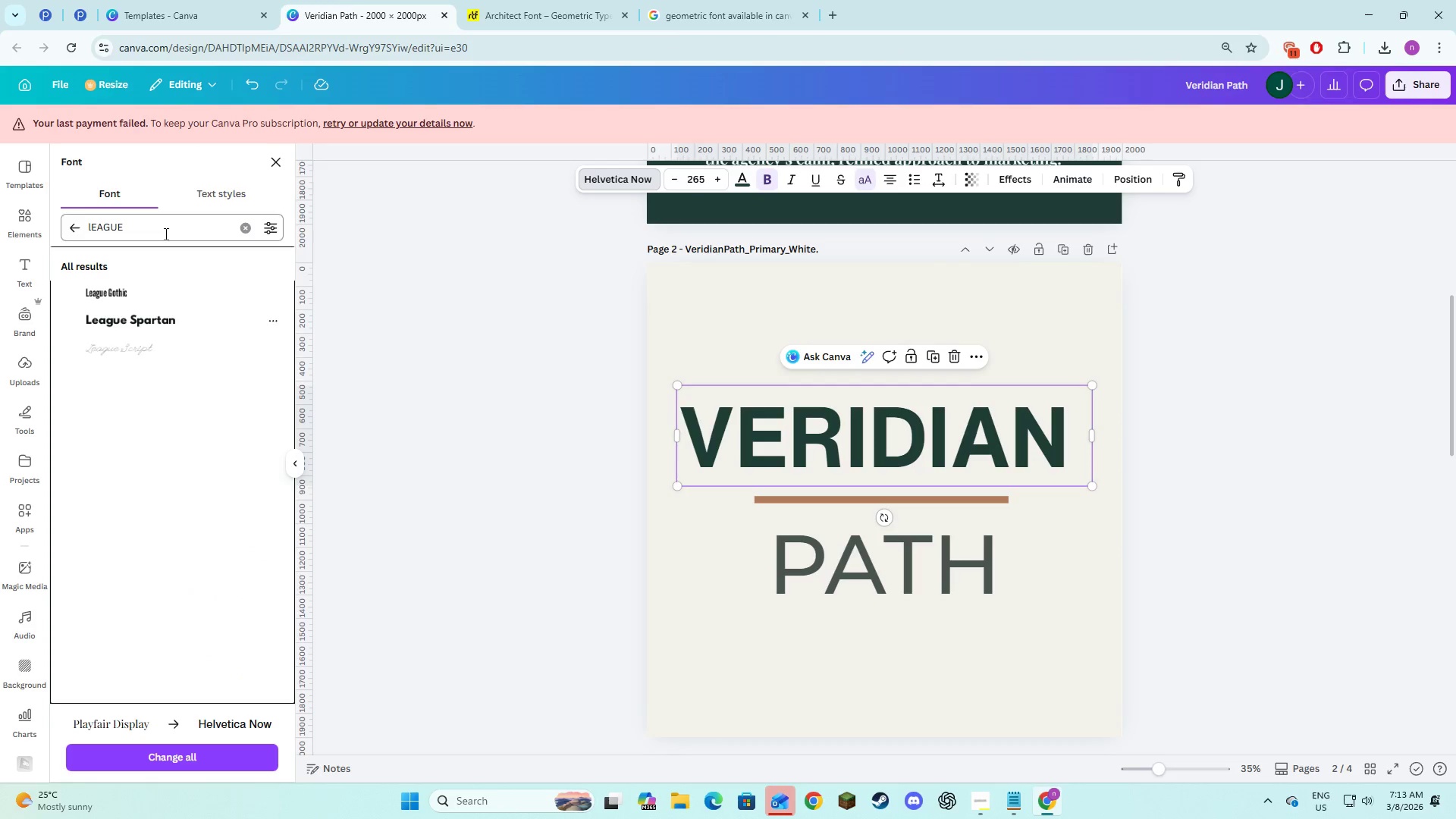 
left_click_drag(start_coordinate=[165, 234], to_coordinate=[64, 234])
 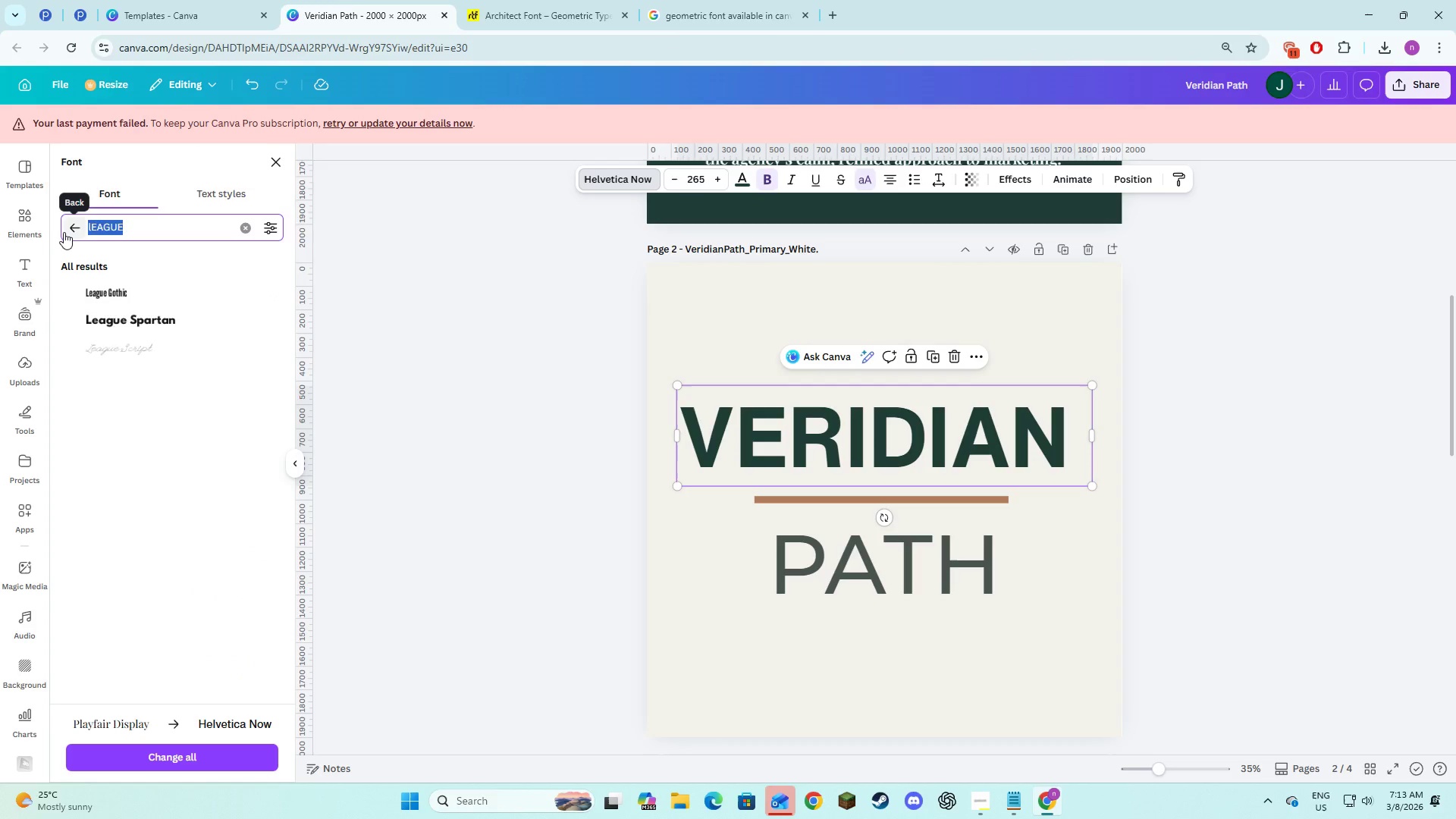 
type(norwester)
 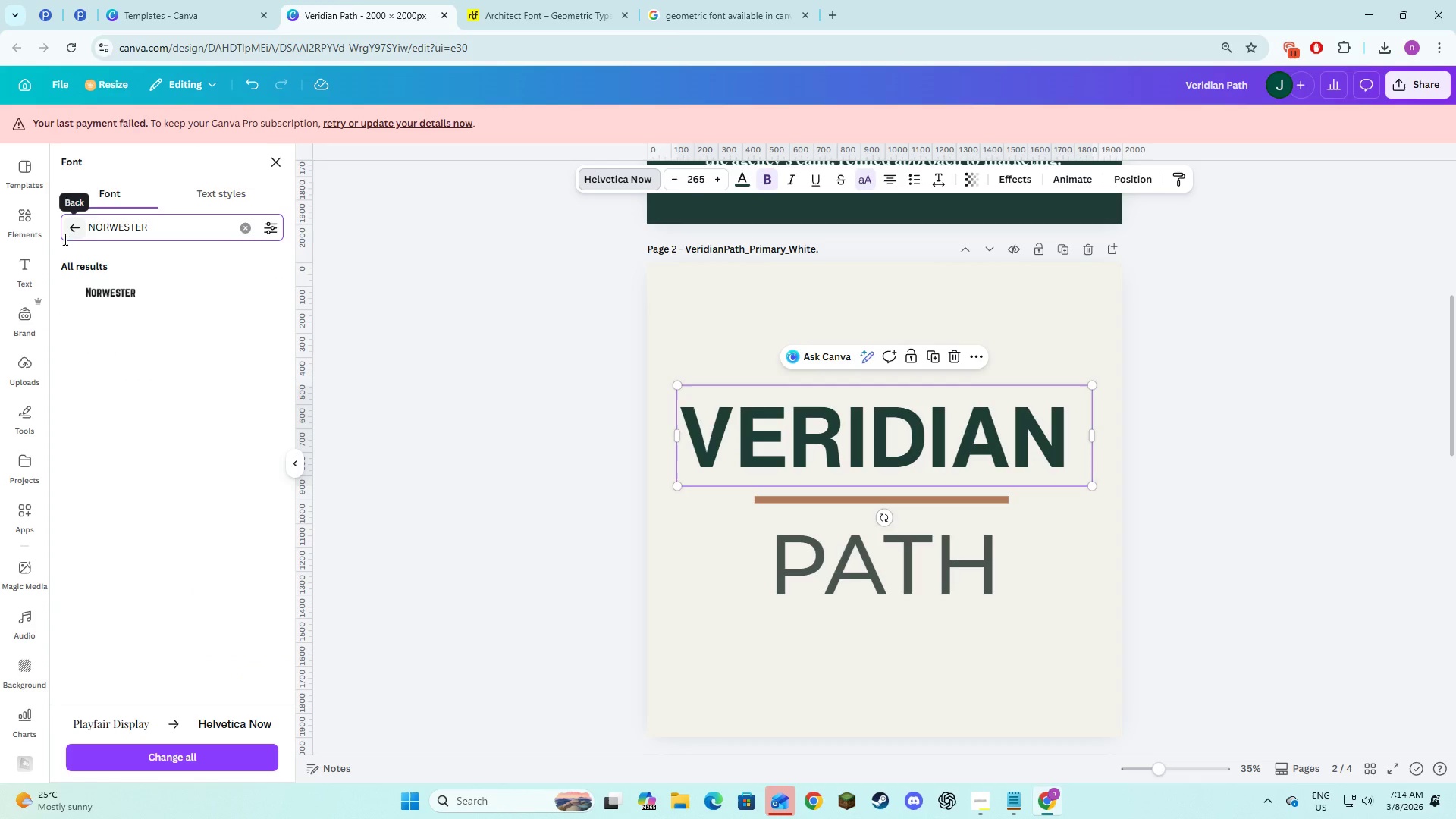 
left_click([111, 301])
 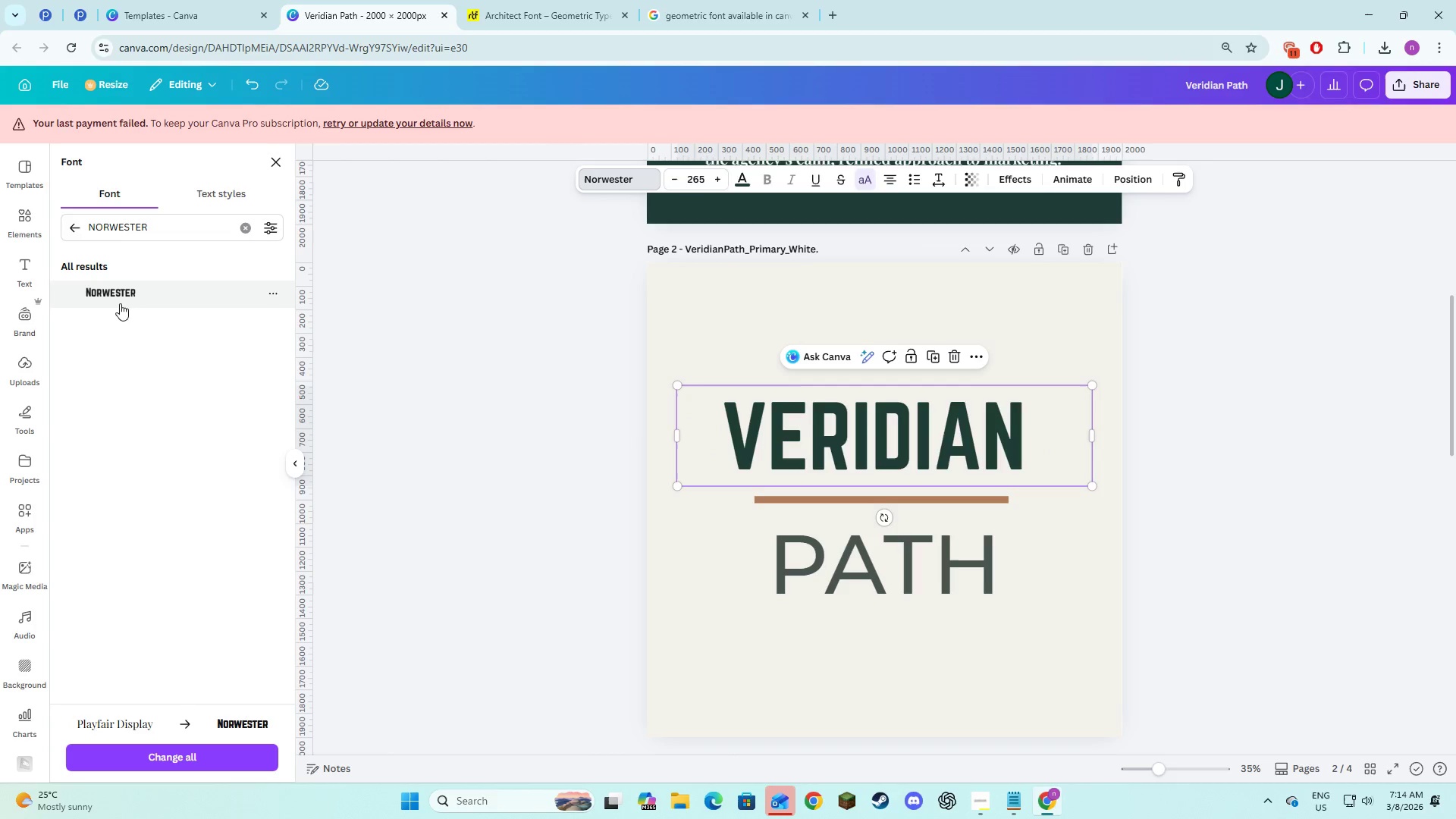 
left_click([863, 572])
 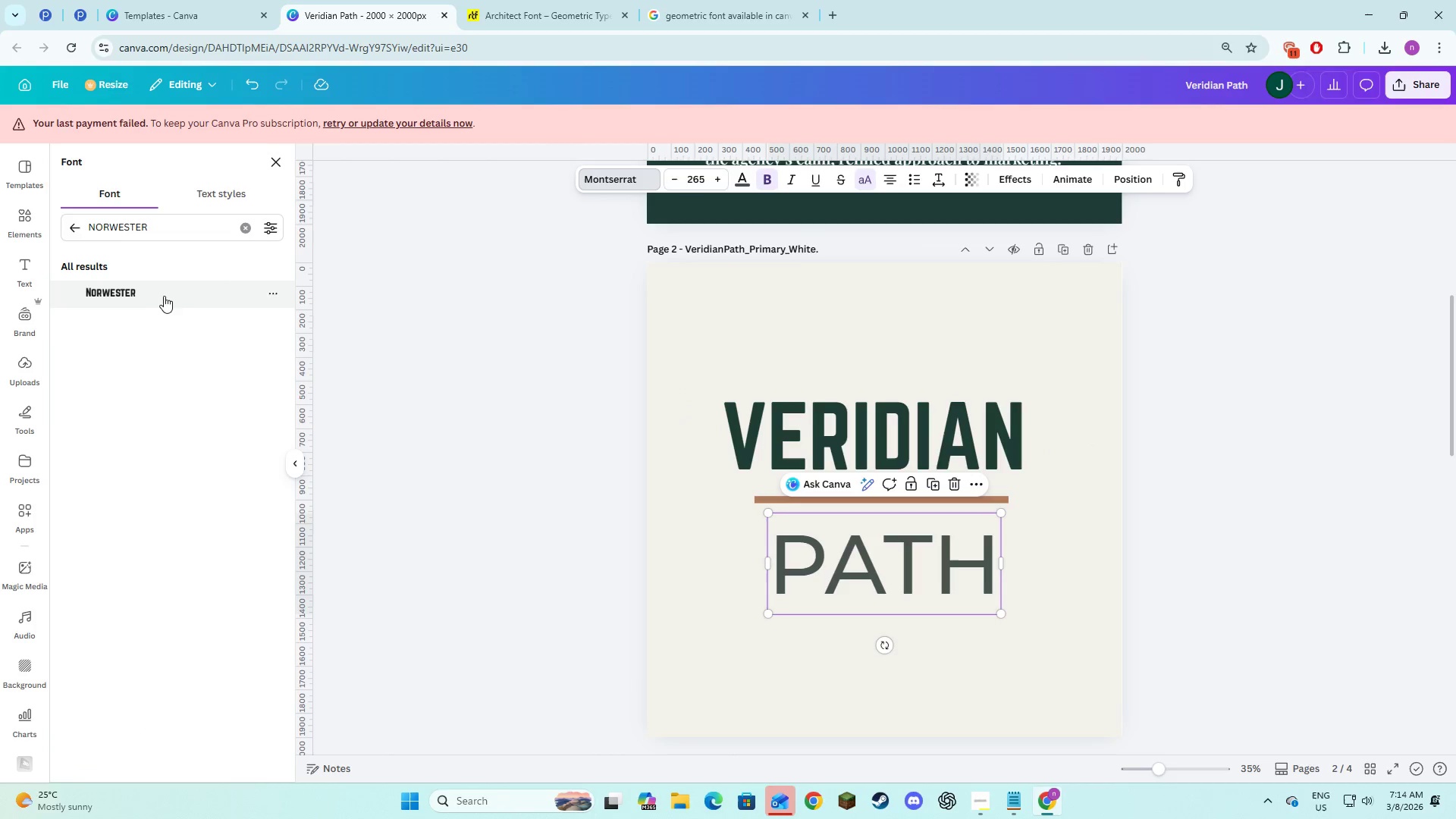 
left_click([161, 293])
 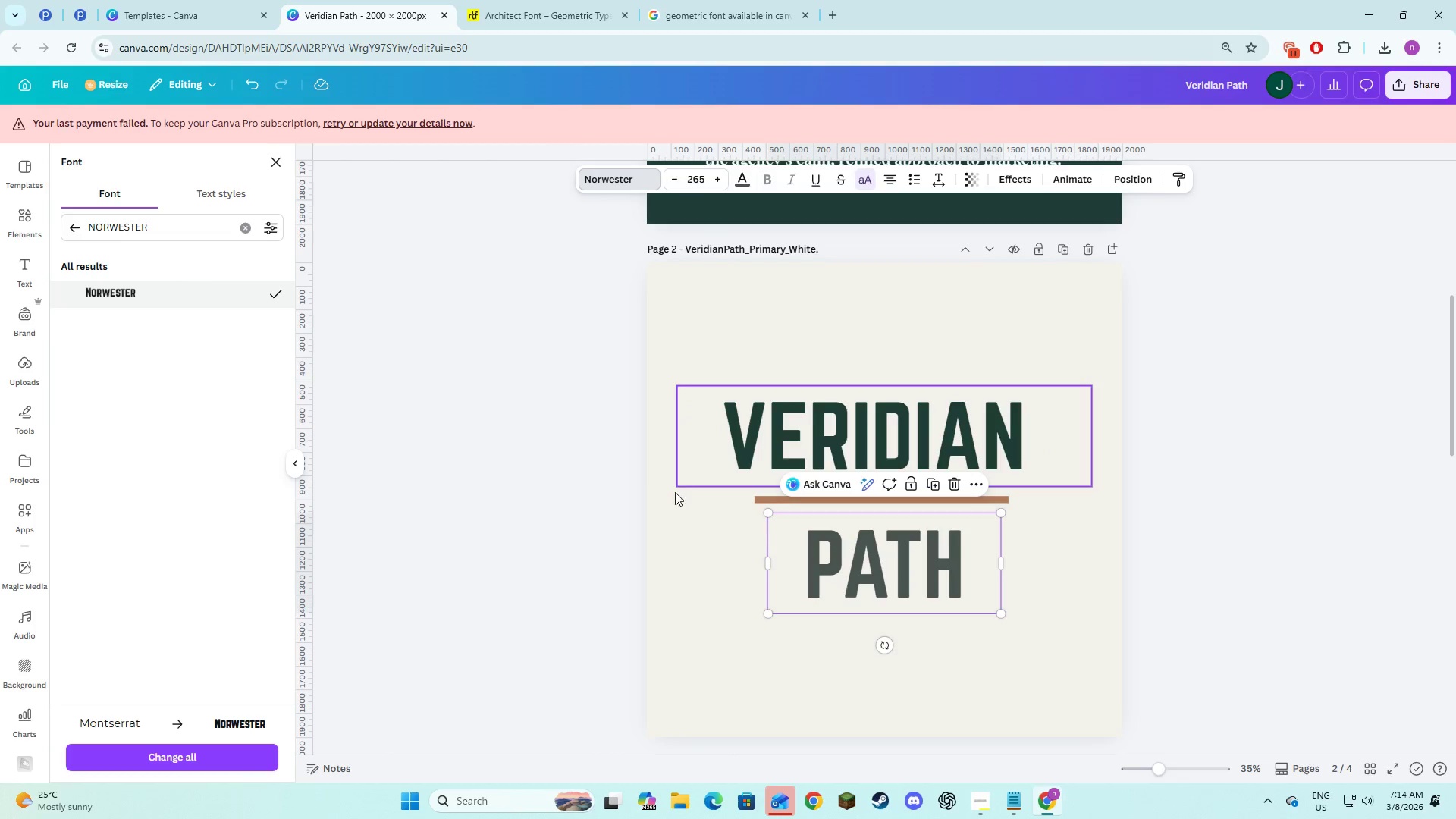 
scroll: coordinate [680, 453], scroll_direction: down, amount: 2.0
 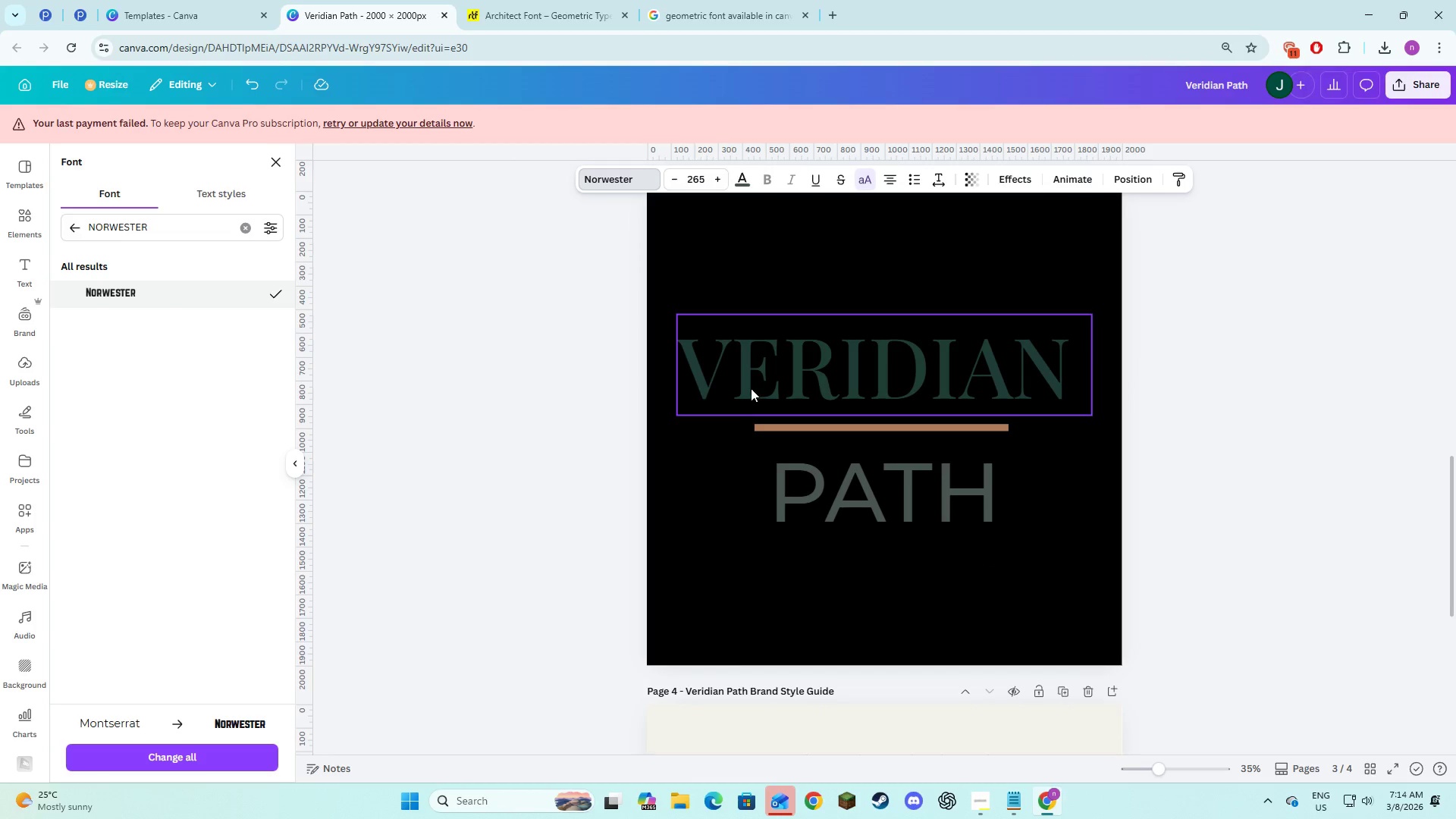 
left_click([752, 386])
 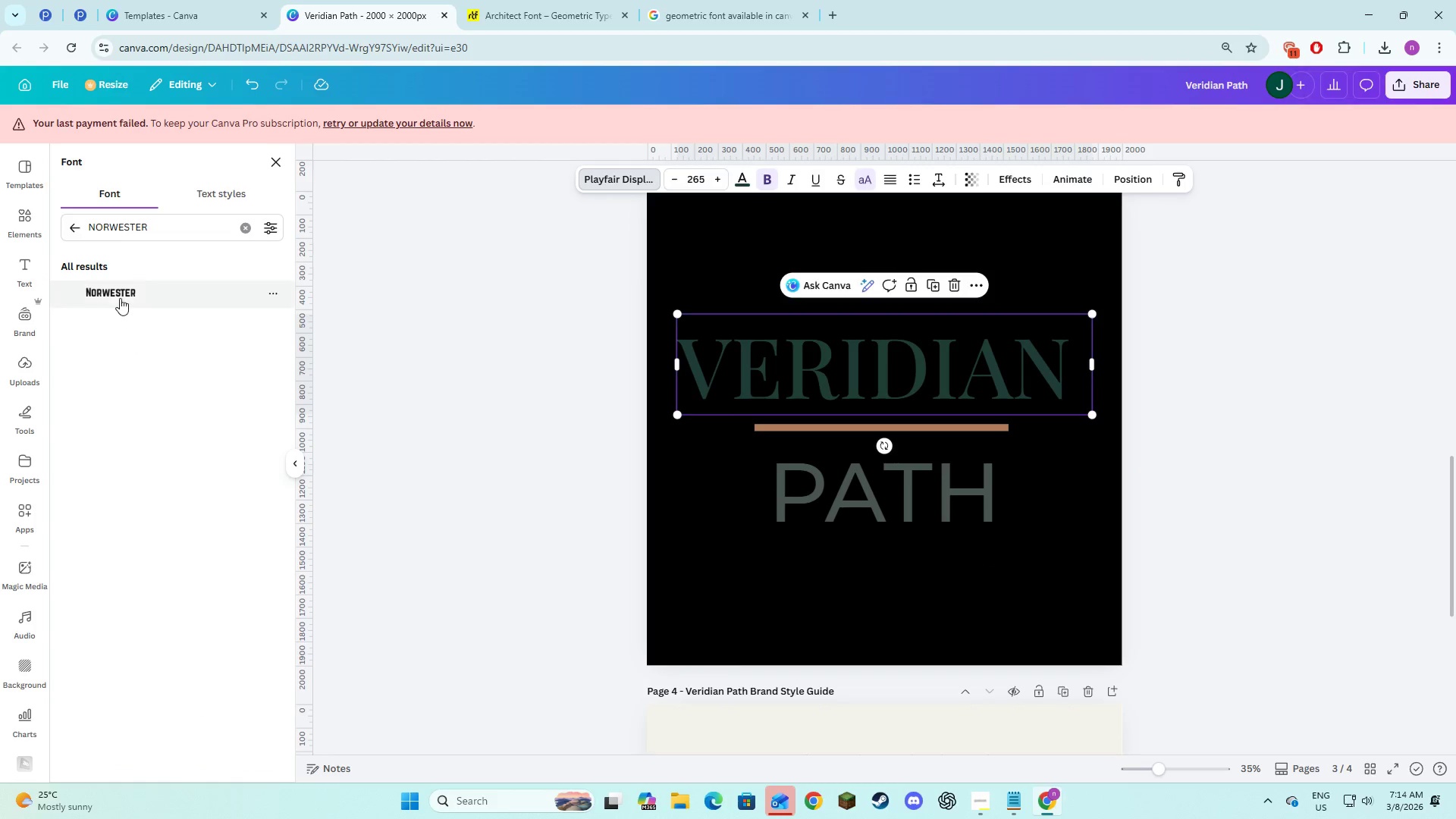 
left_click([120, 294])
 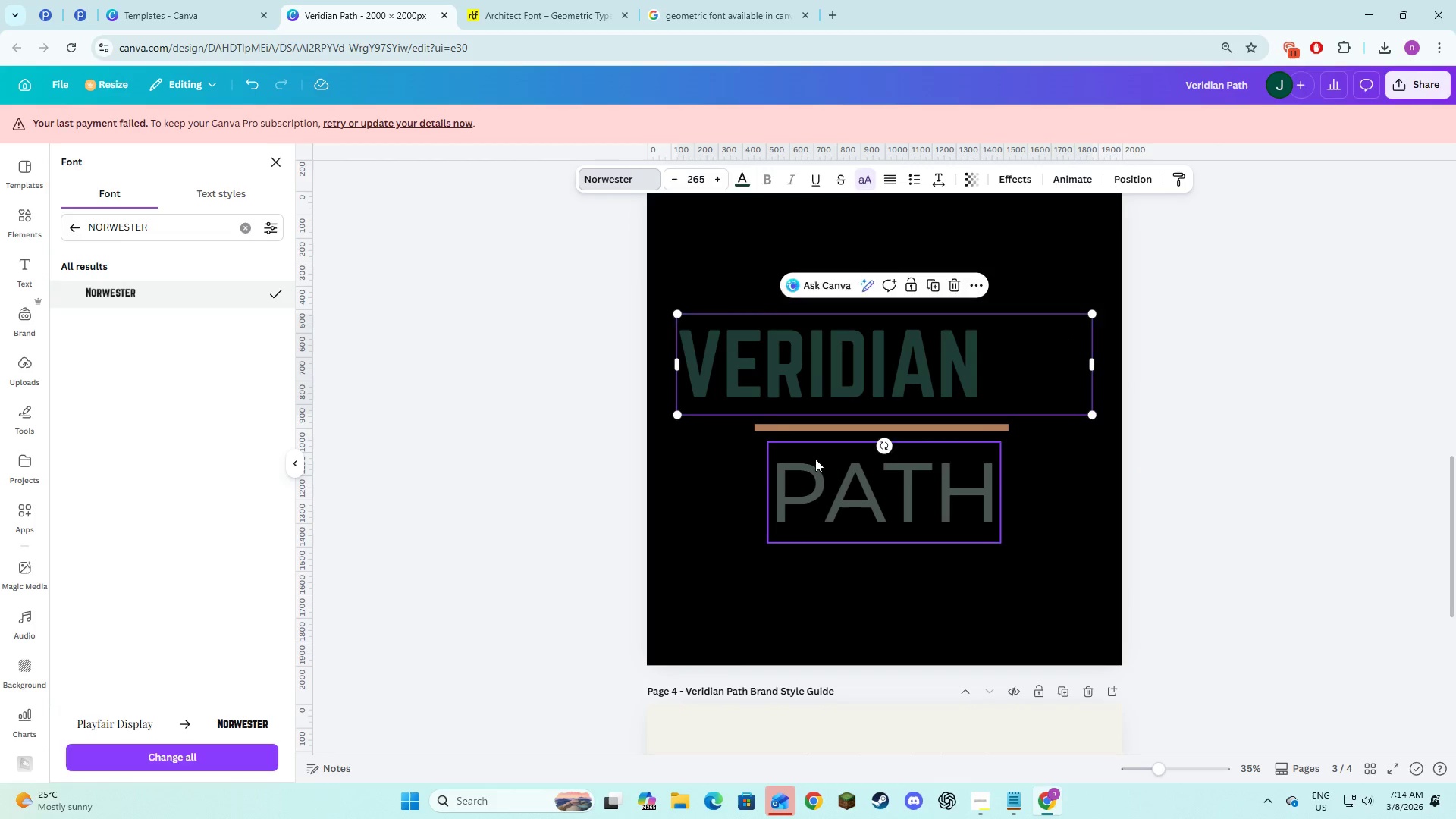 
left_click([819, 465])
 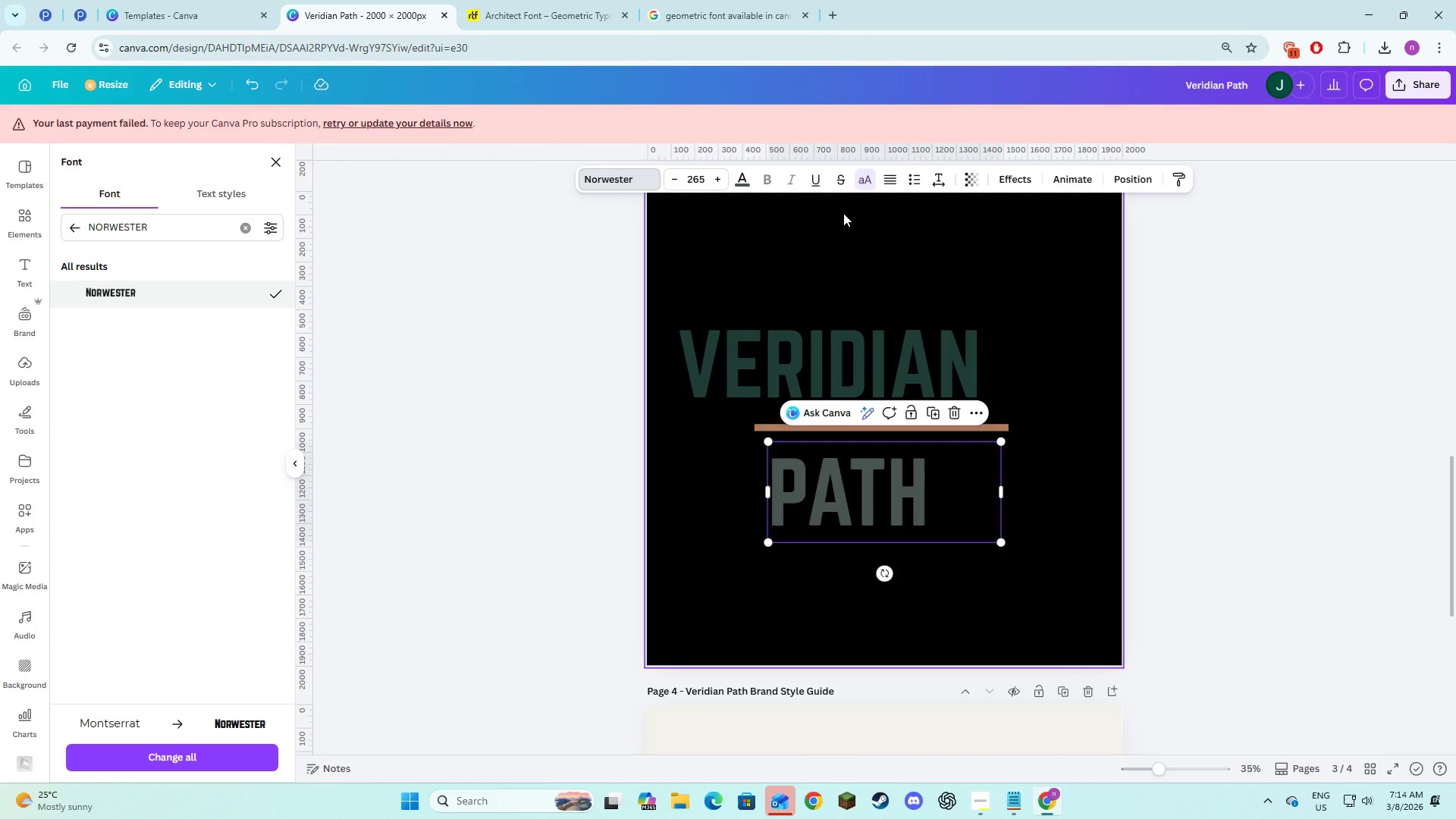 
left_click([885, 177])
 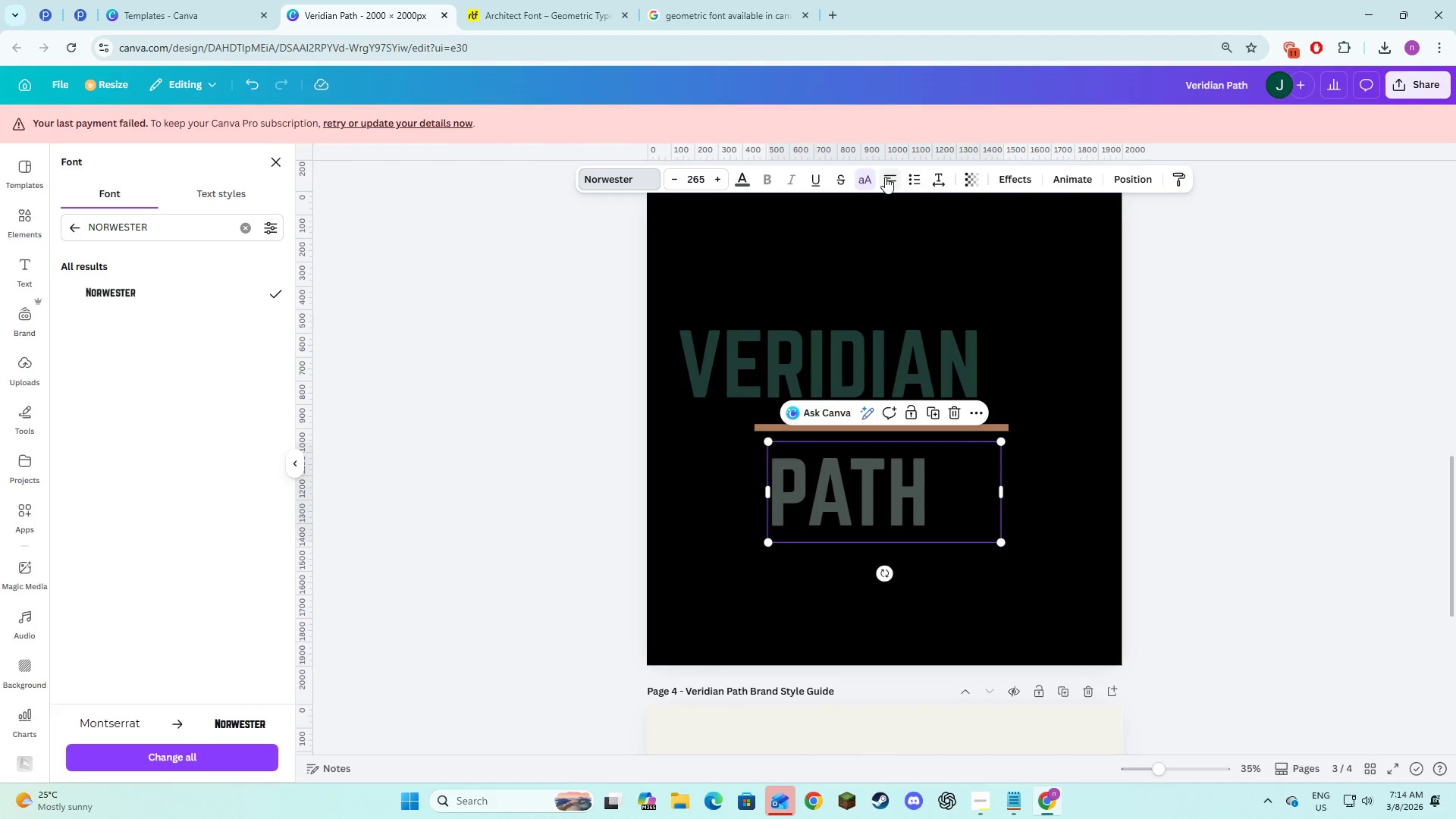 
left_click([885, 177])
 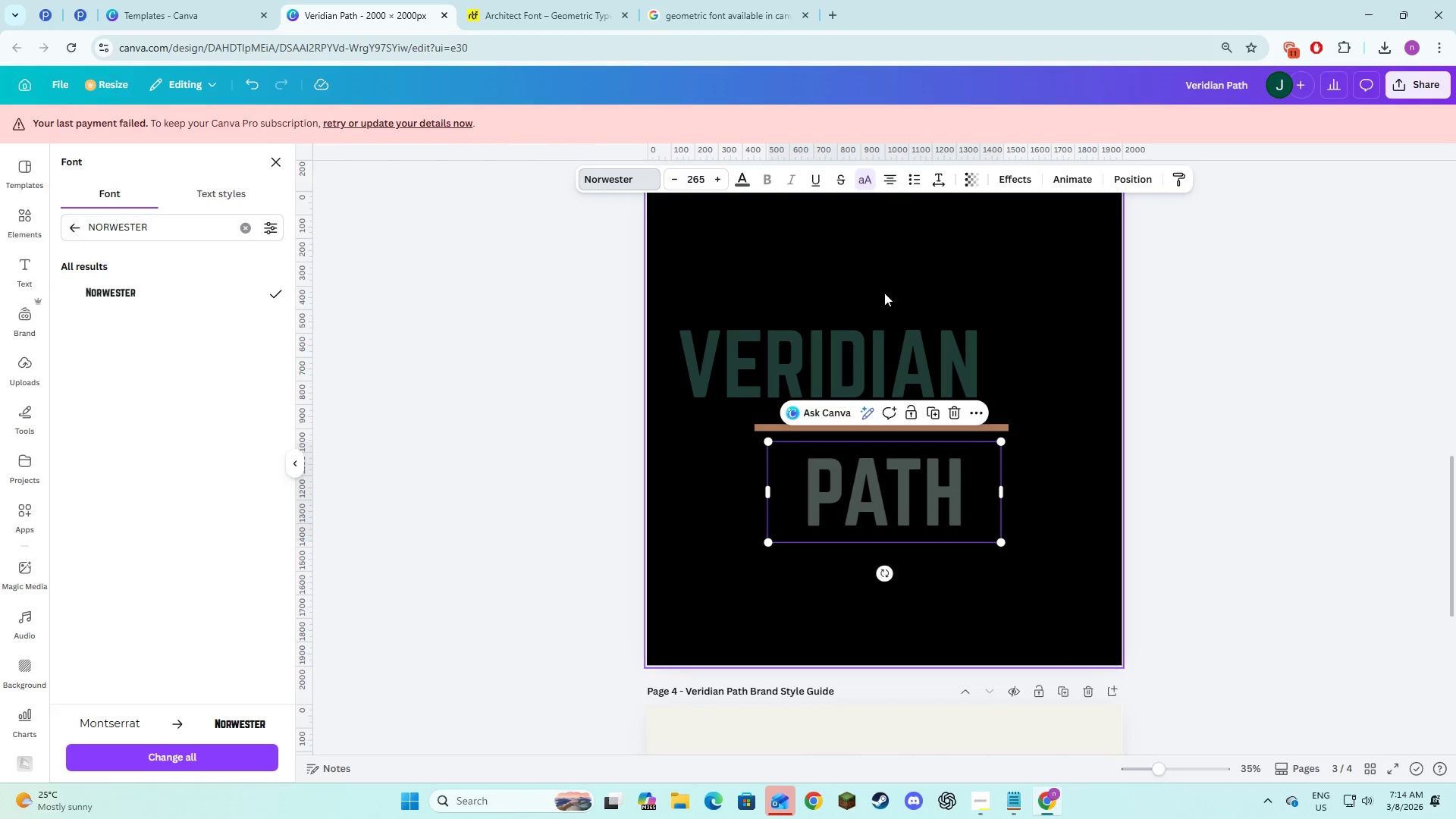 
left_click([881, 338])
 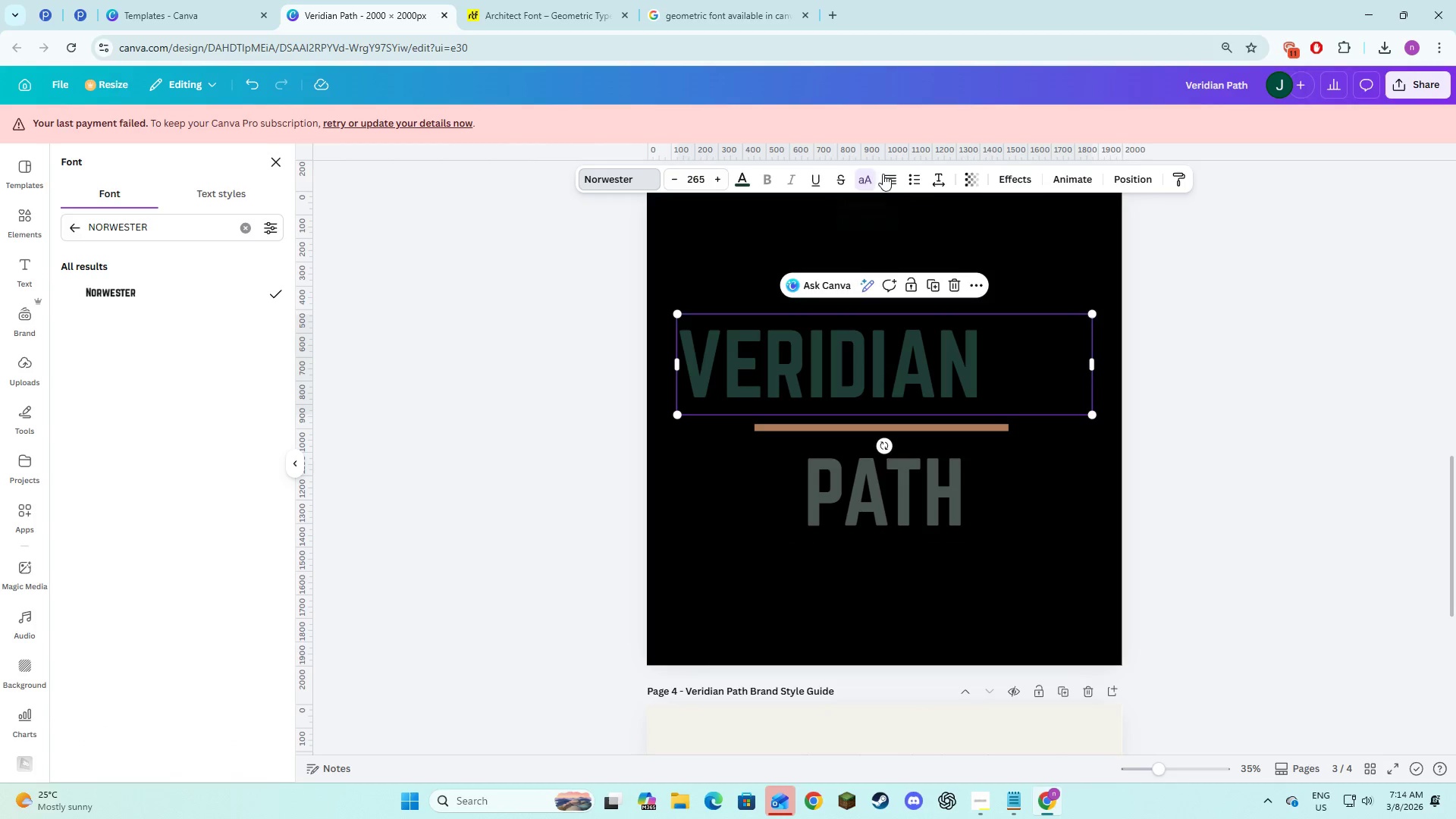 
left_click([886, 174])
 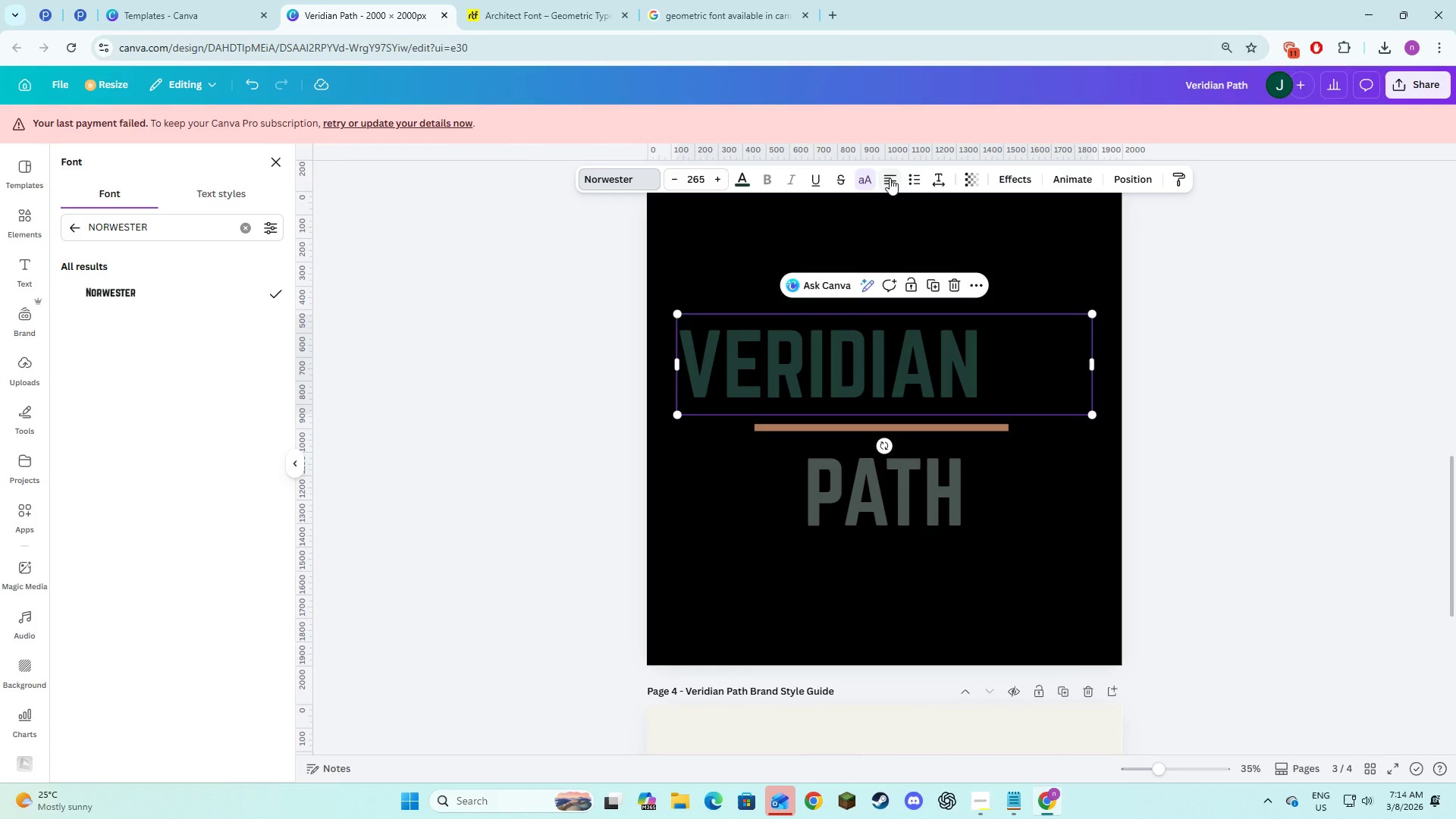 
left_click([890, 178])
 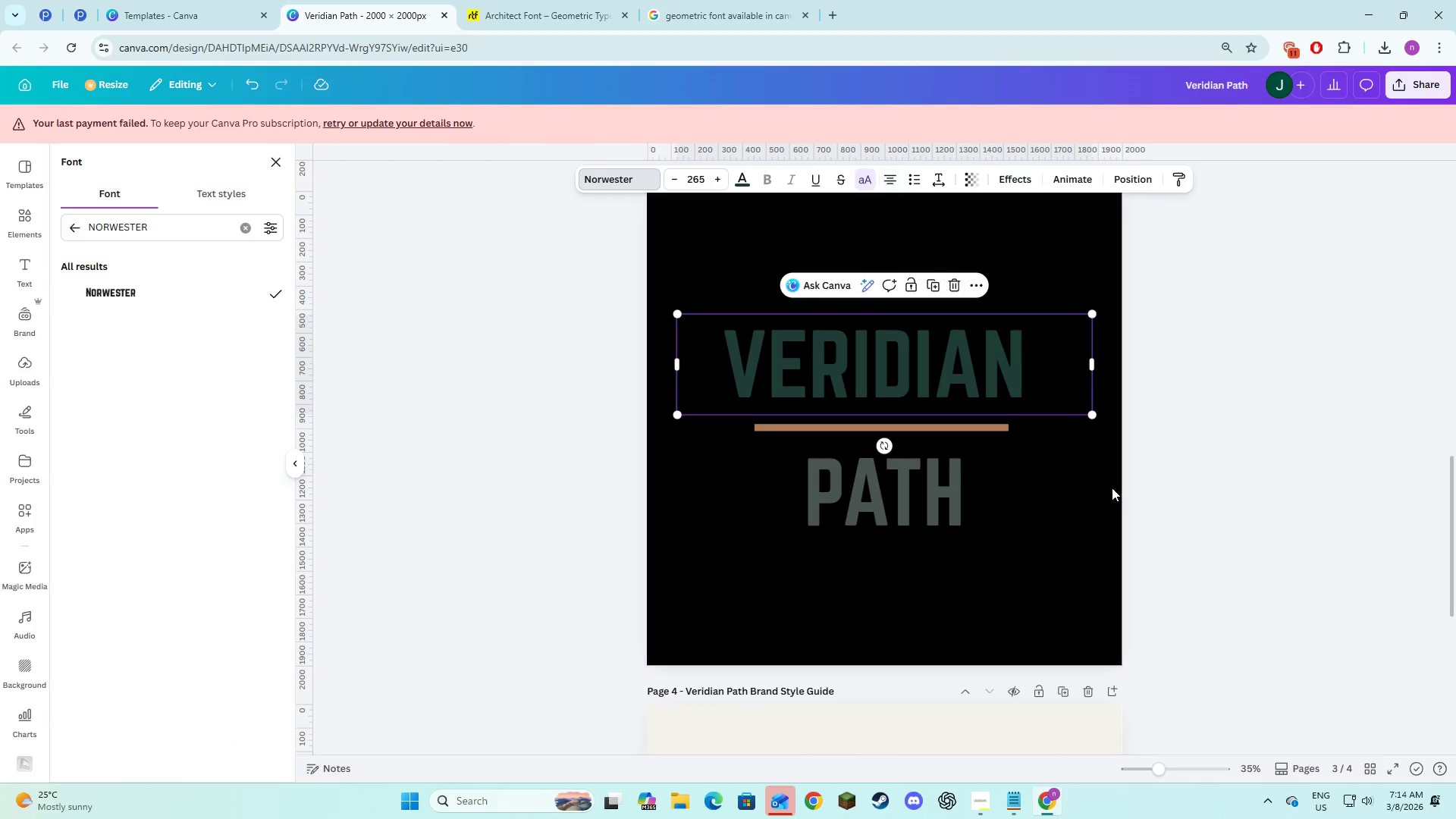 
left_click([1131, 497])
 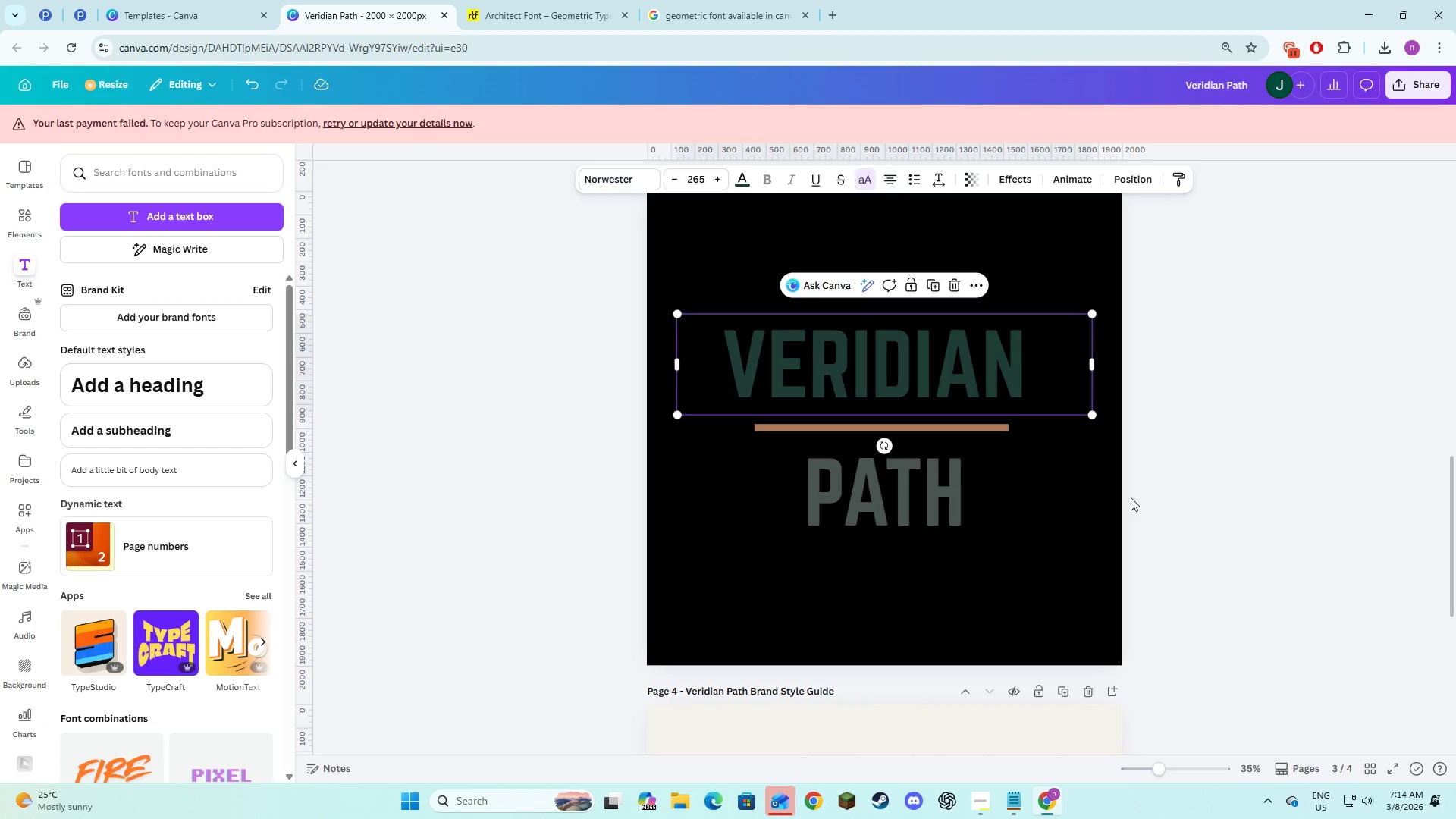 
scroll: coordinate [1131, 497], scroll_direction: up, amount: 7.0
 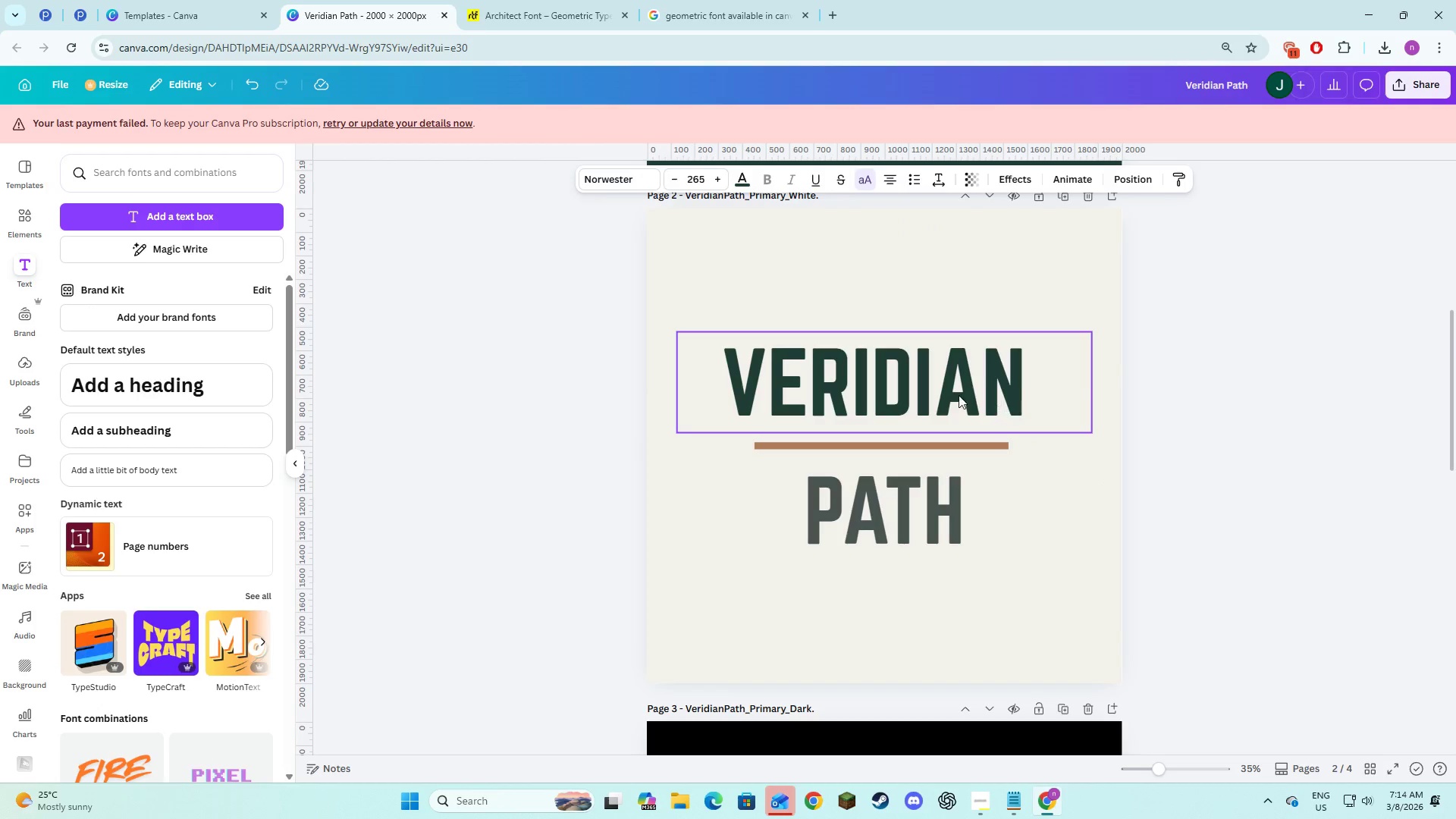 
left_click([949, 393])
 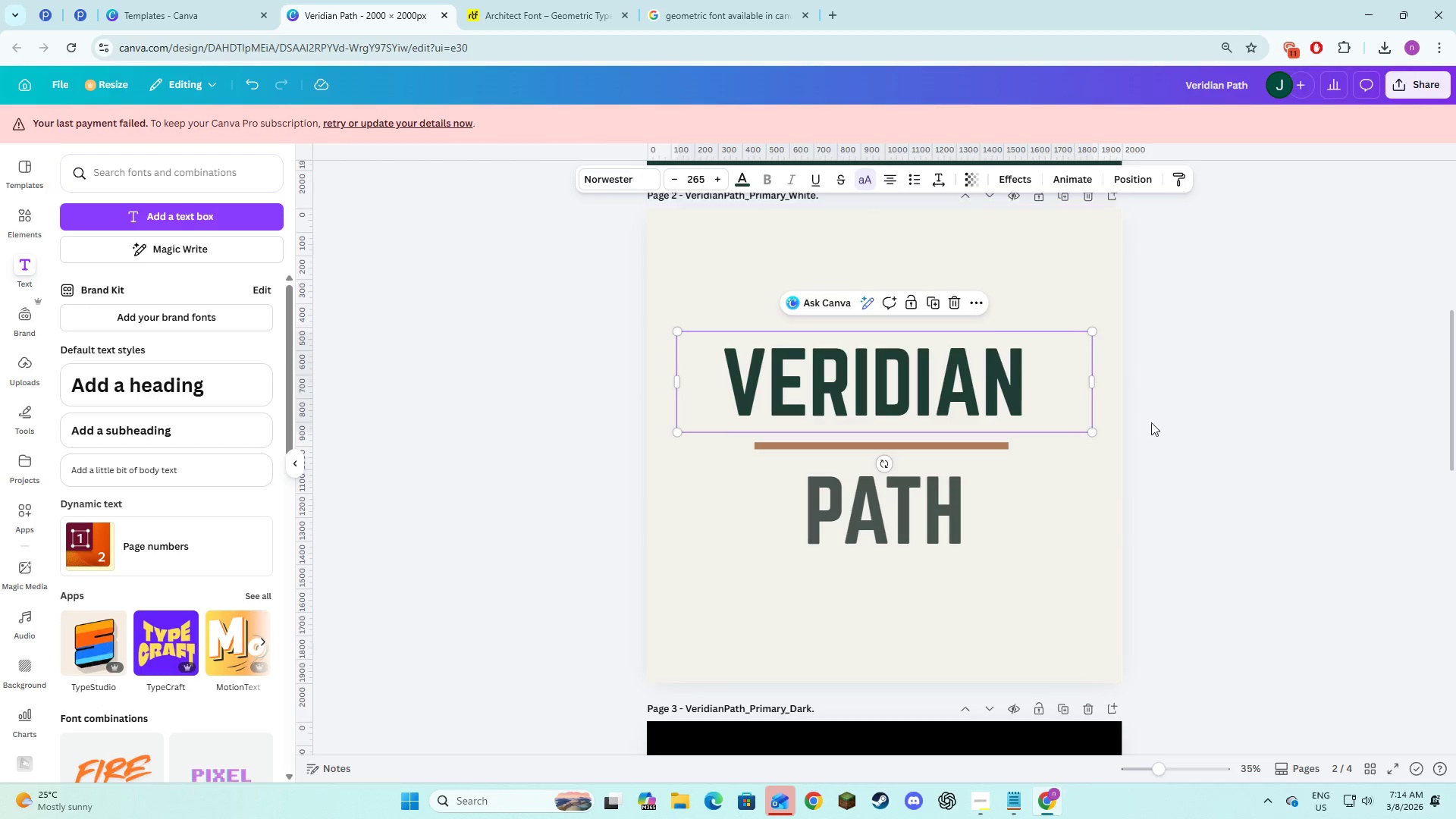 
left_click([1165, 437])
 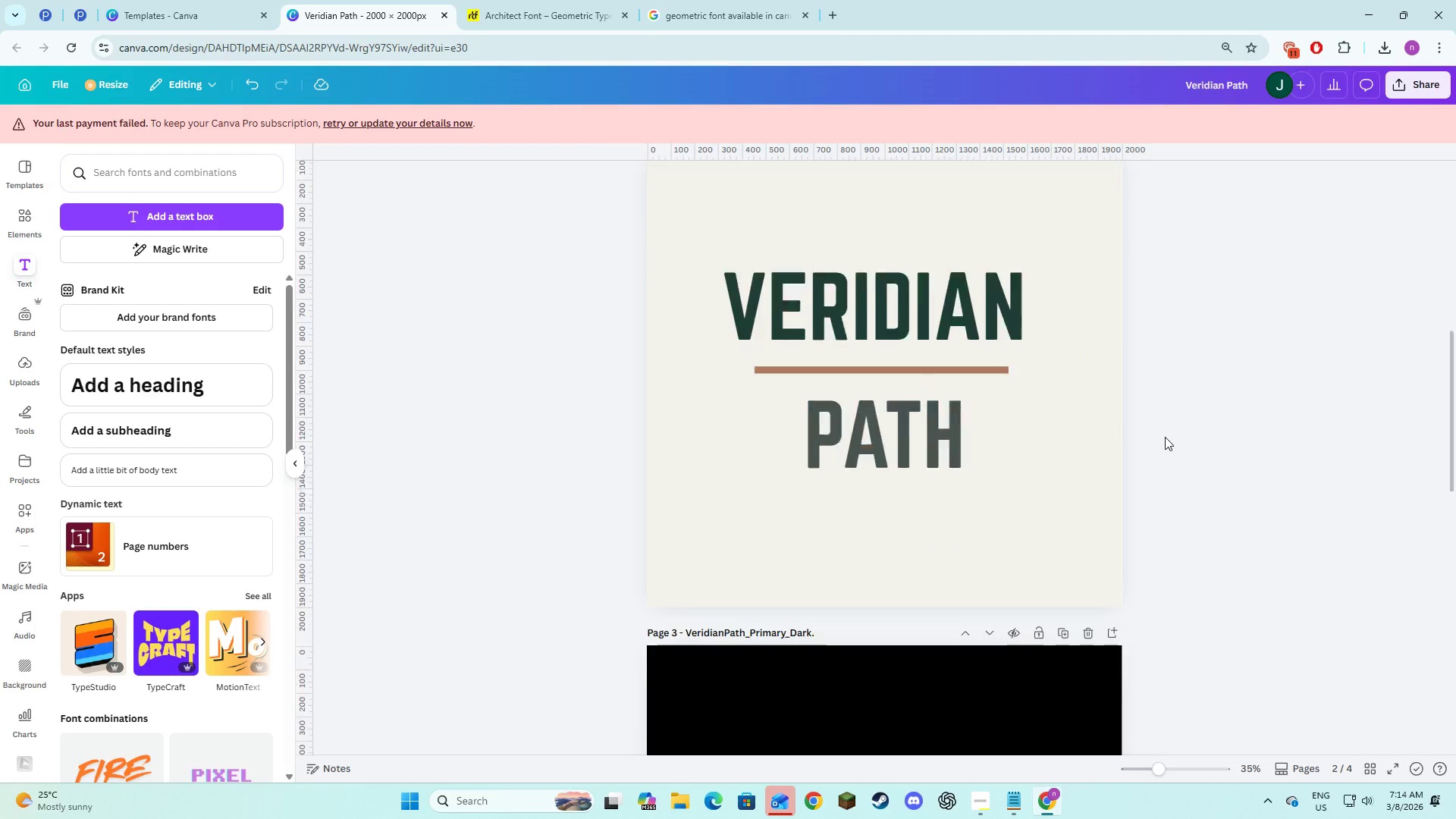 
scroll: coordinate [1165, 437], scroll_direction: down, amount: 7.0
 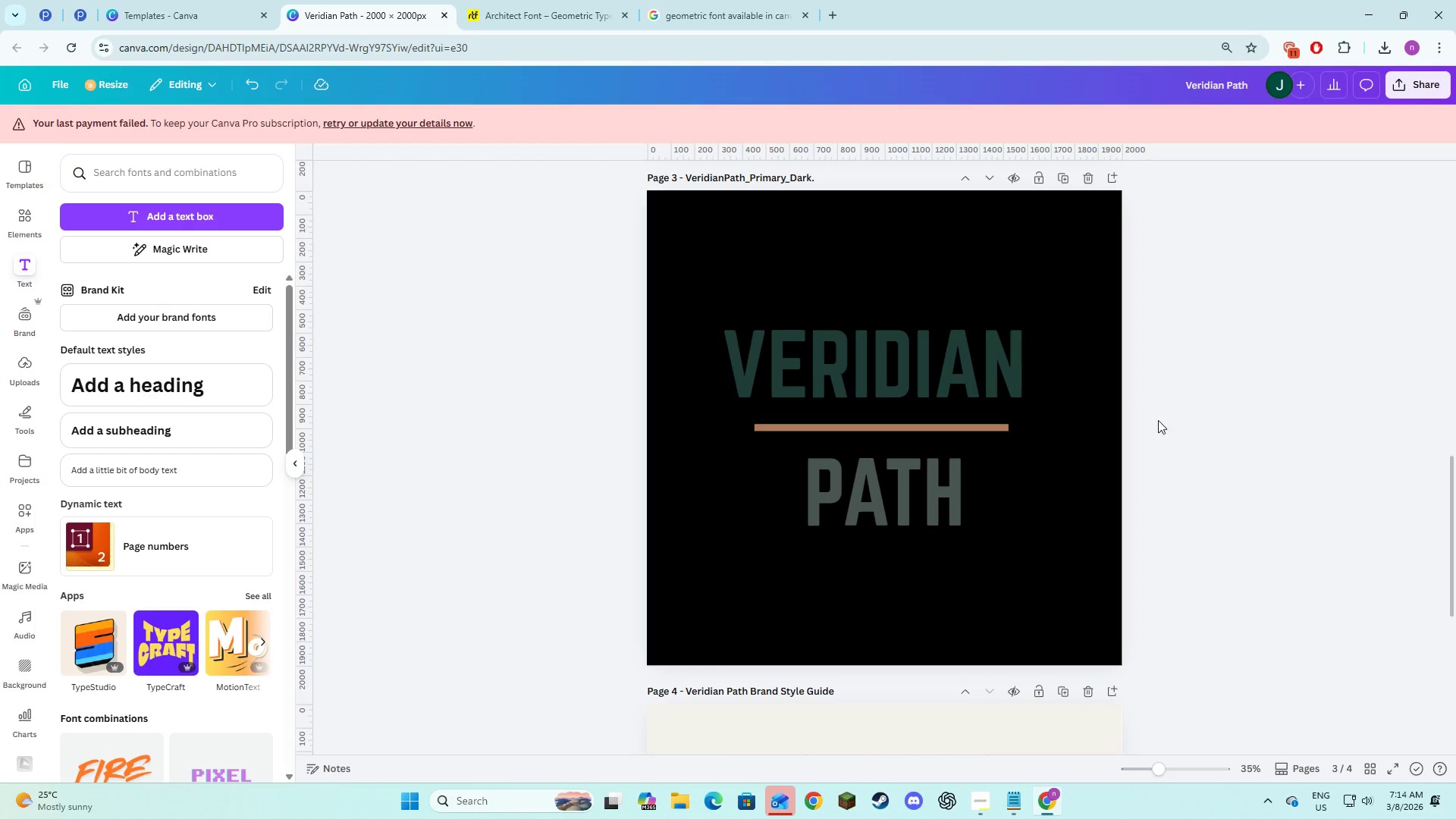 
key(Alt+AltLeft)
 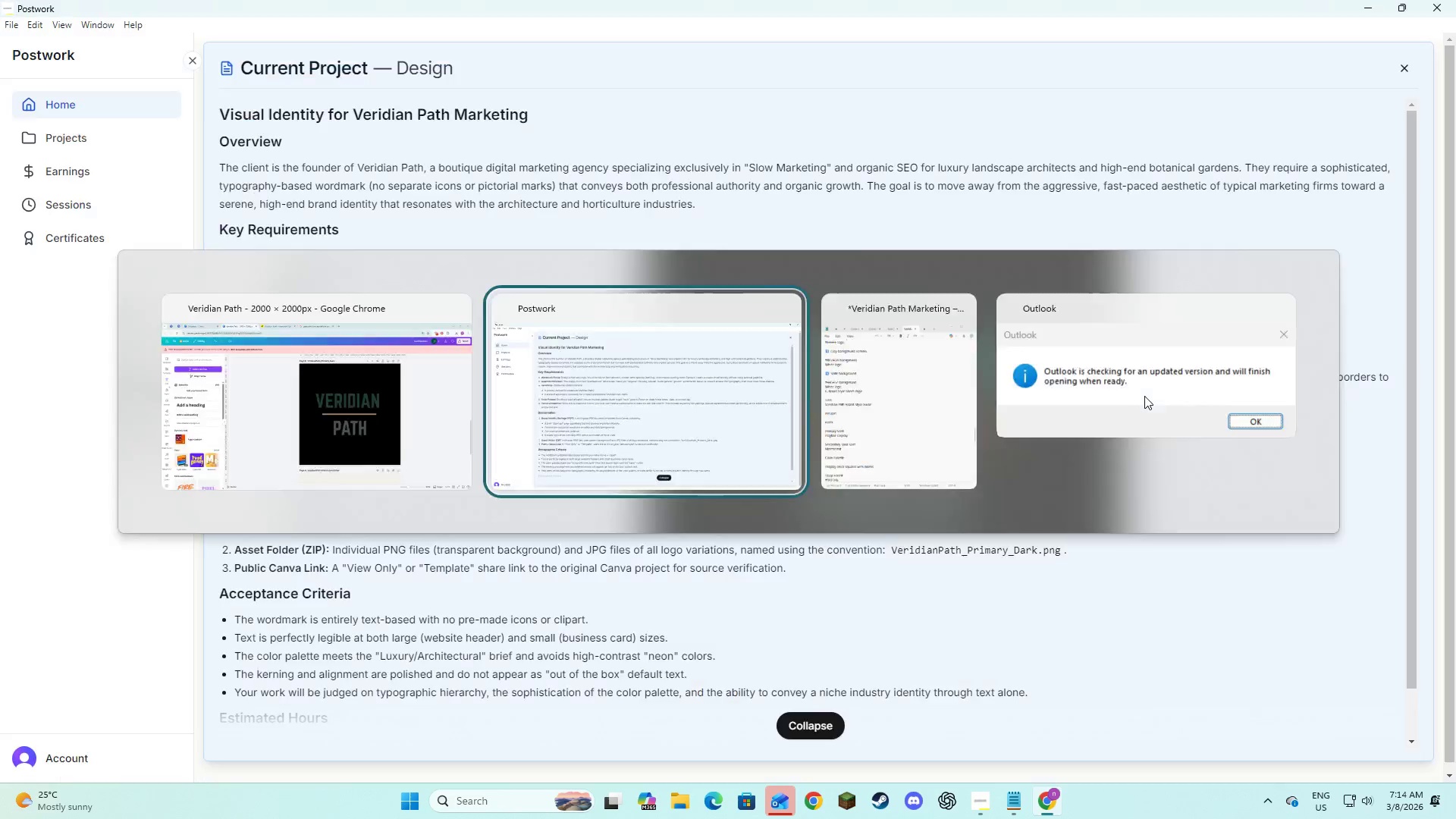 
key(Alt+Tab)